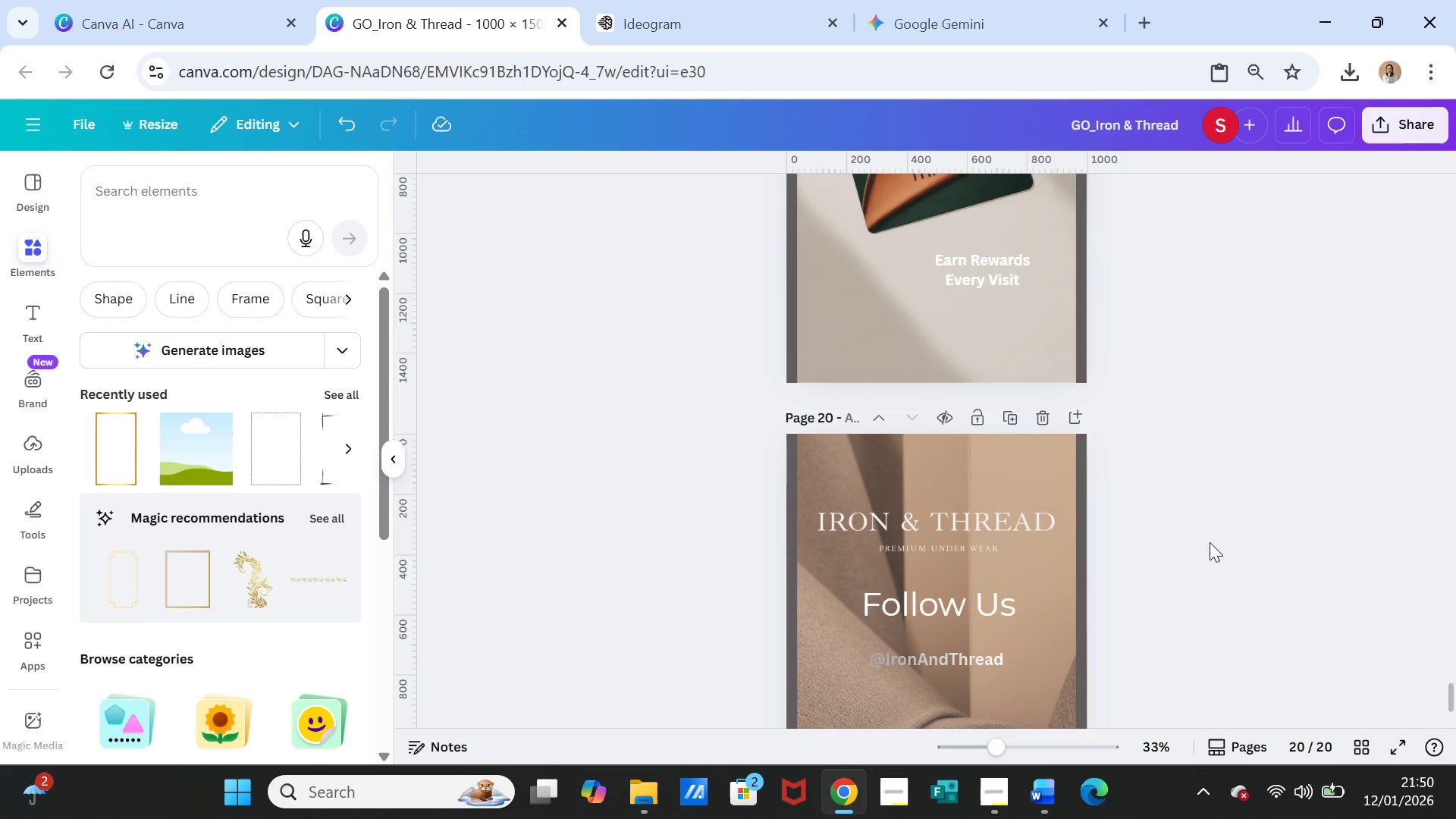 
scroll: coordinate [1210, 542], scroll_direction: up, amount: 2.0
 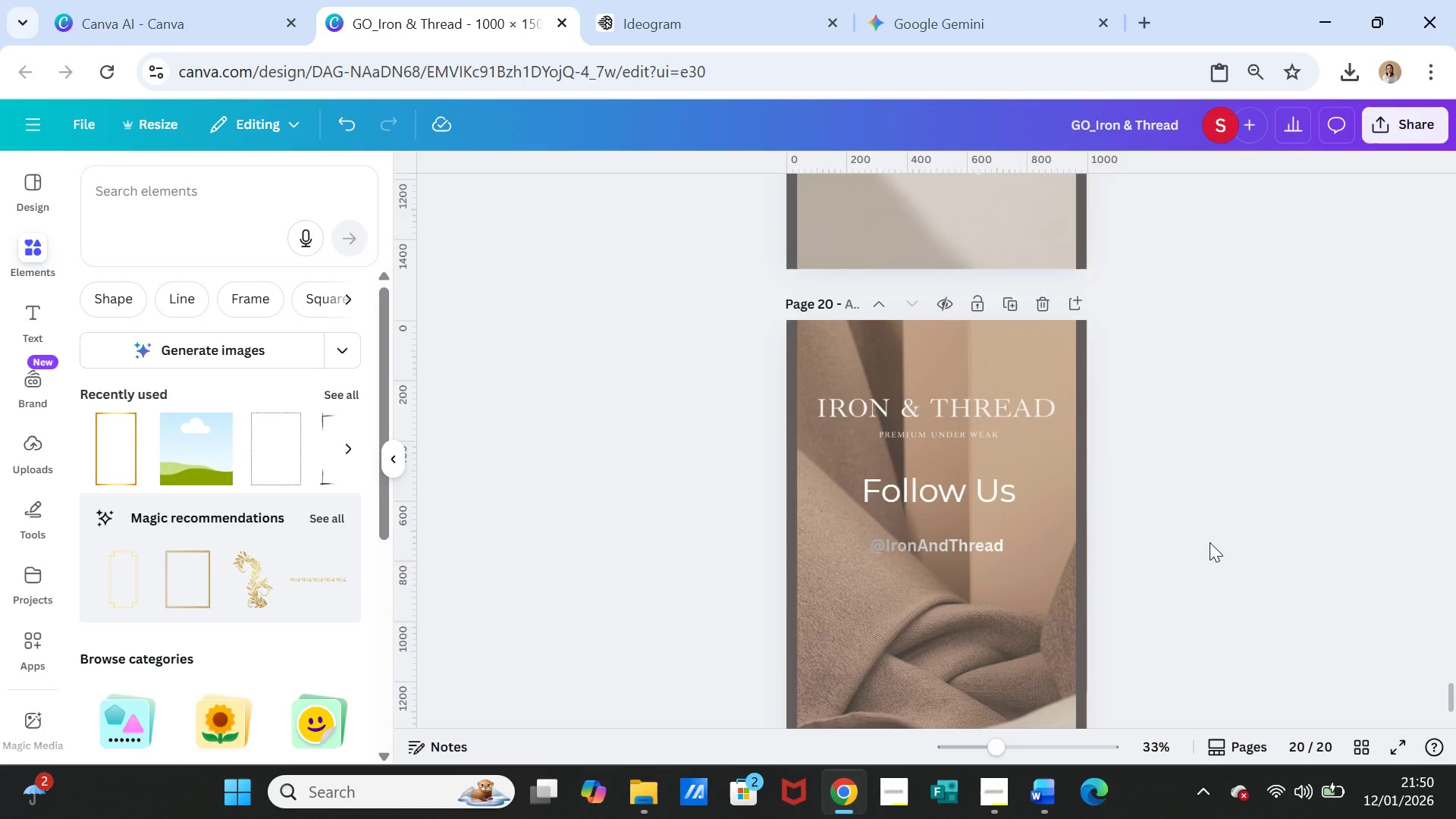 
scroll: coordinate [1210, 542], scroll_direction: down, amount: 2.0
 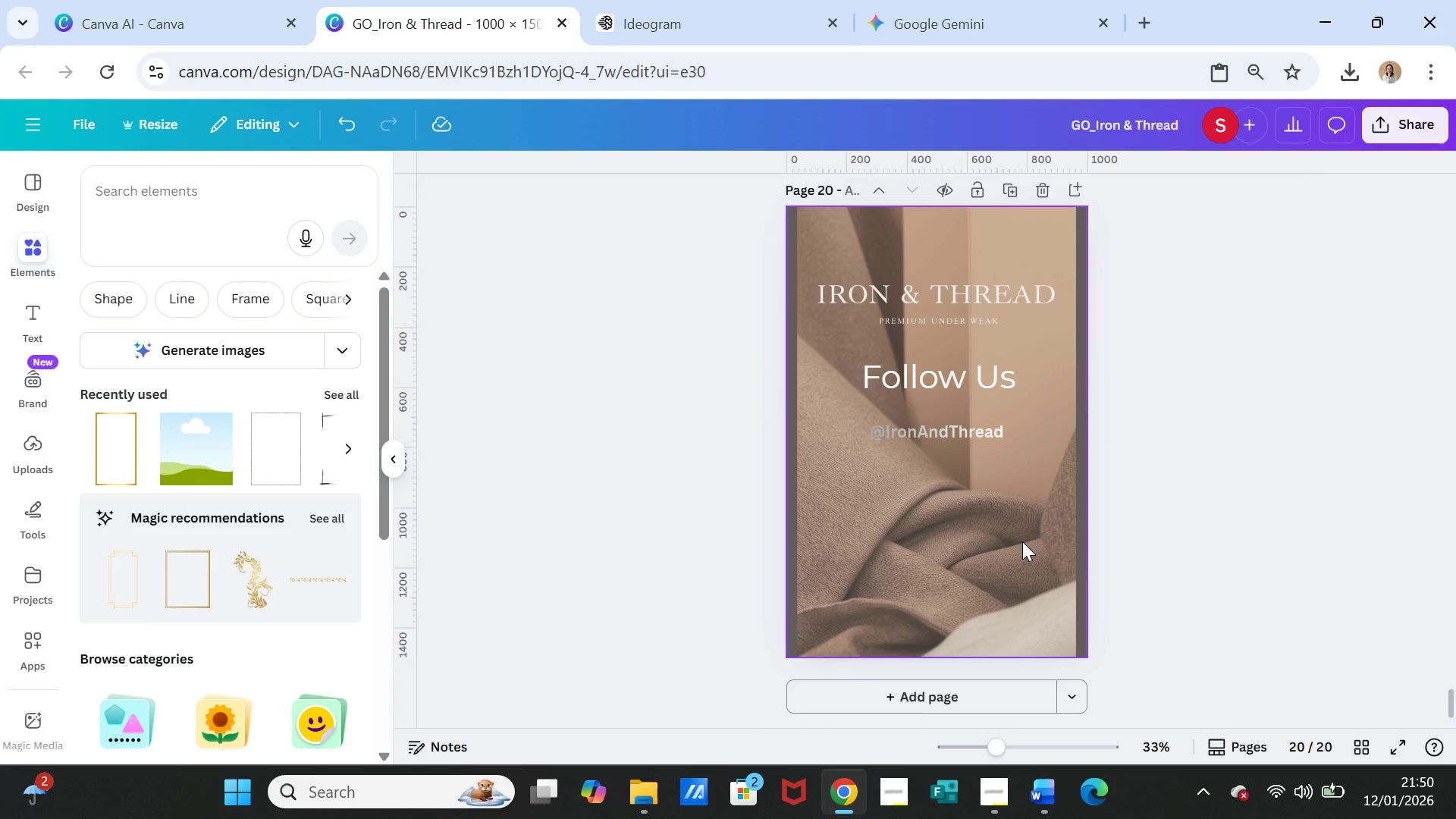 
left_click([1022, 541])
 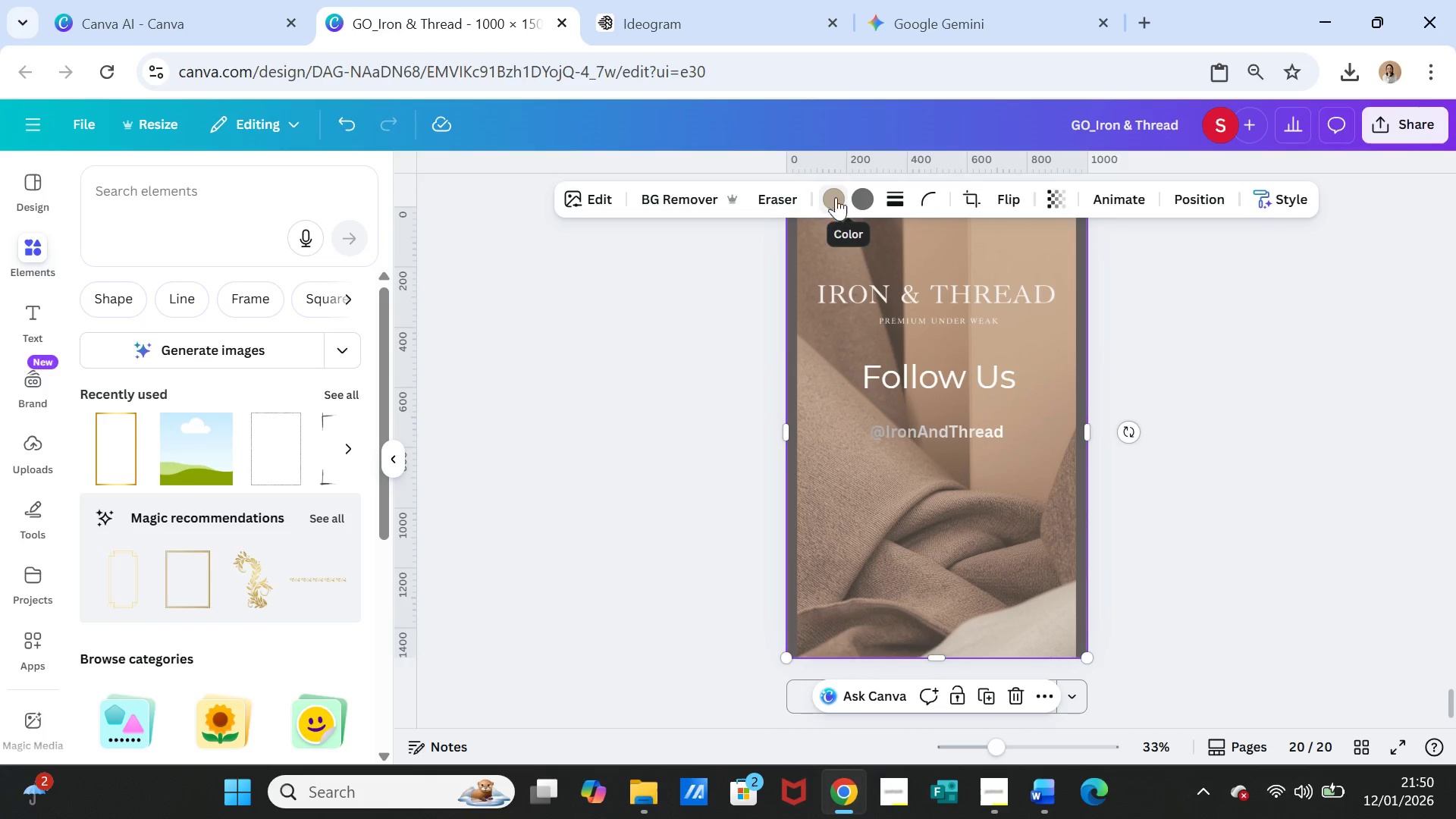 
left_click([839, 193])
 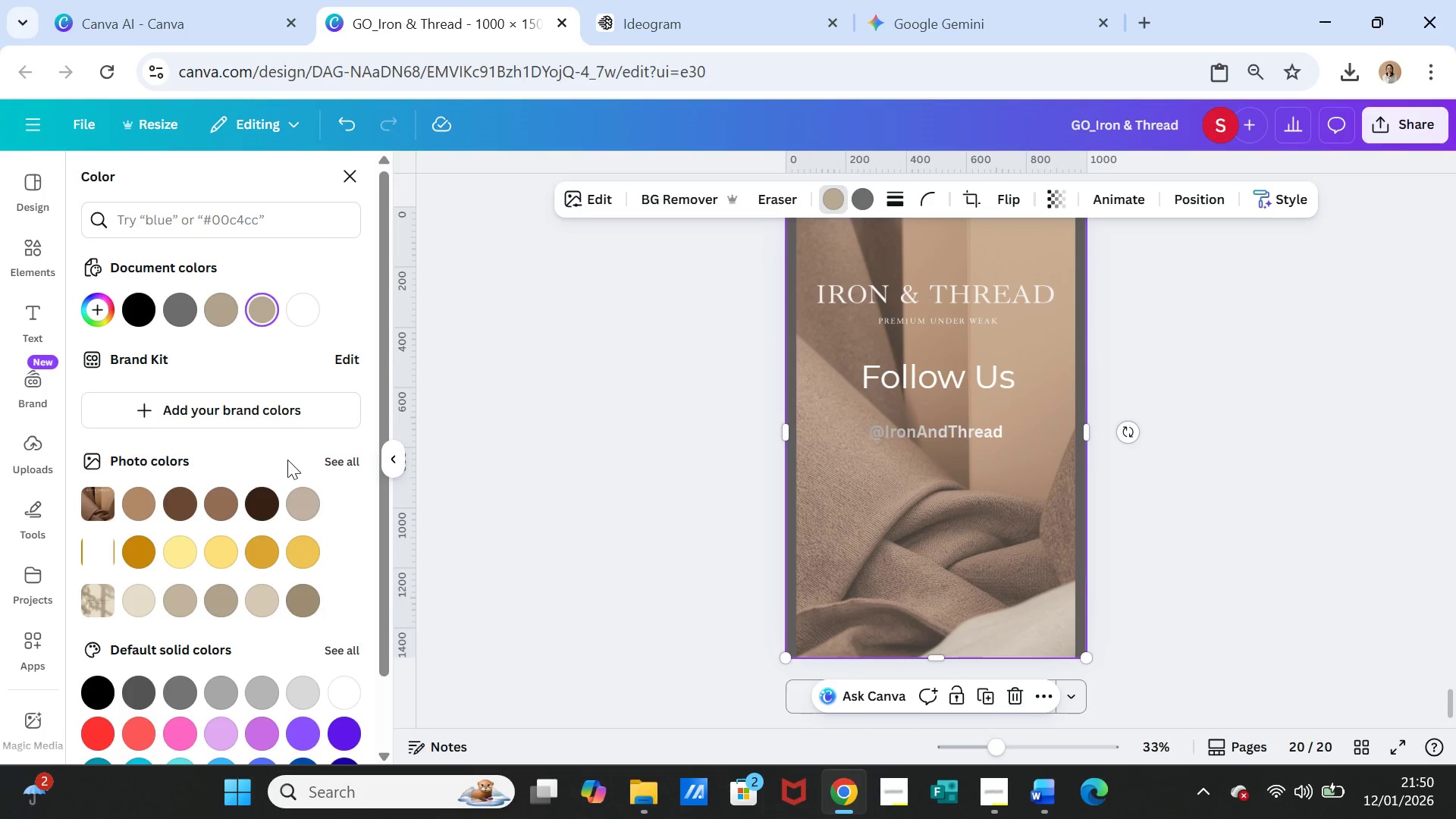 
scroll: coordinate [304, 500], scroll_direction: down, amount: 2.0
 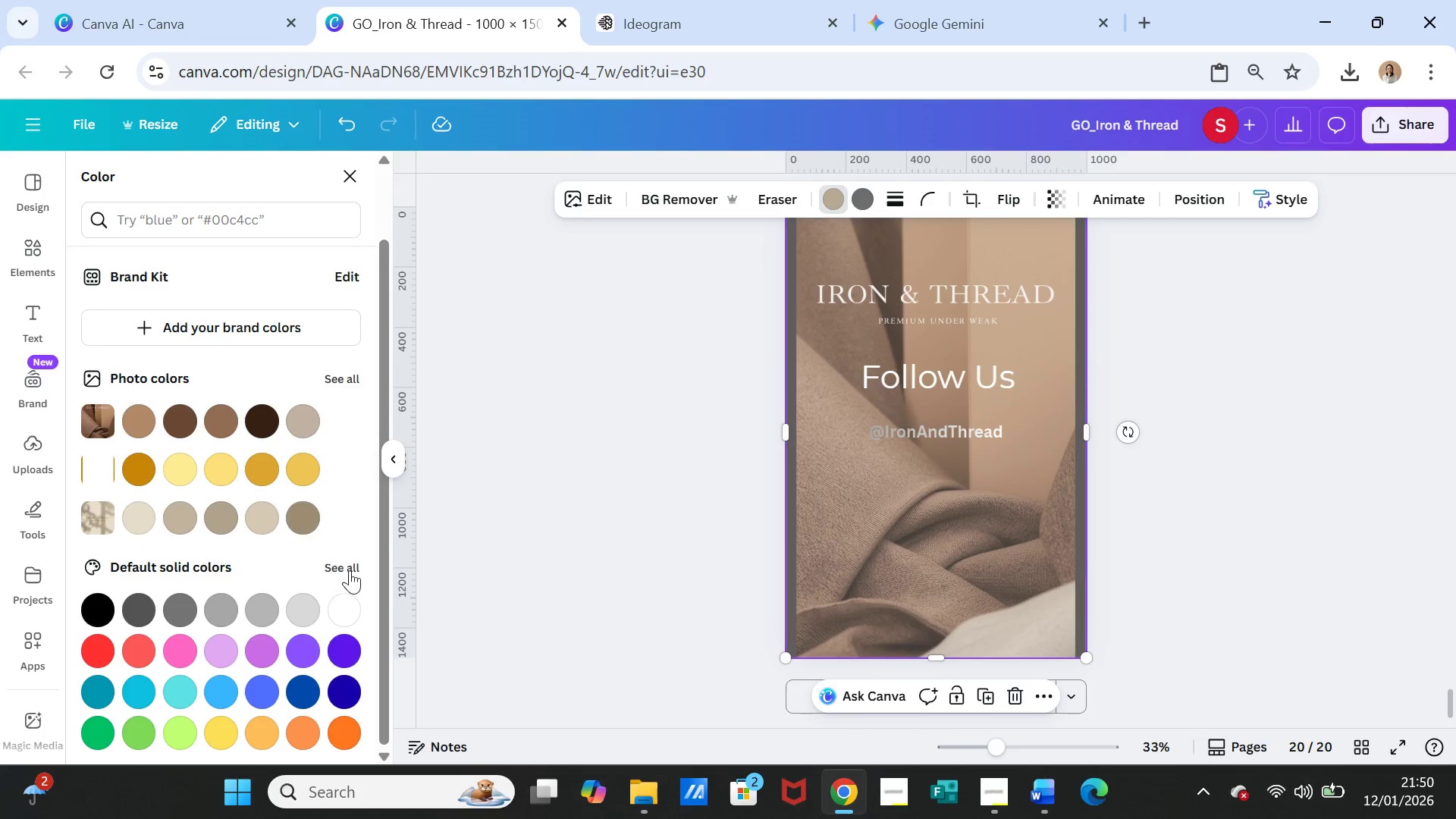 
scroll: coordinate [350, 573], scroll_direction: up, amount: 2.0
 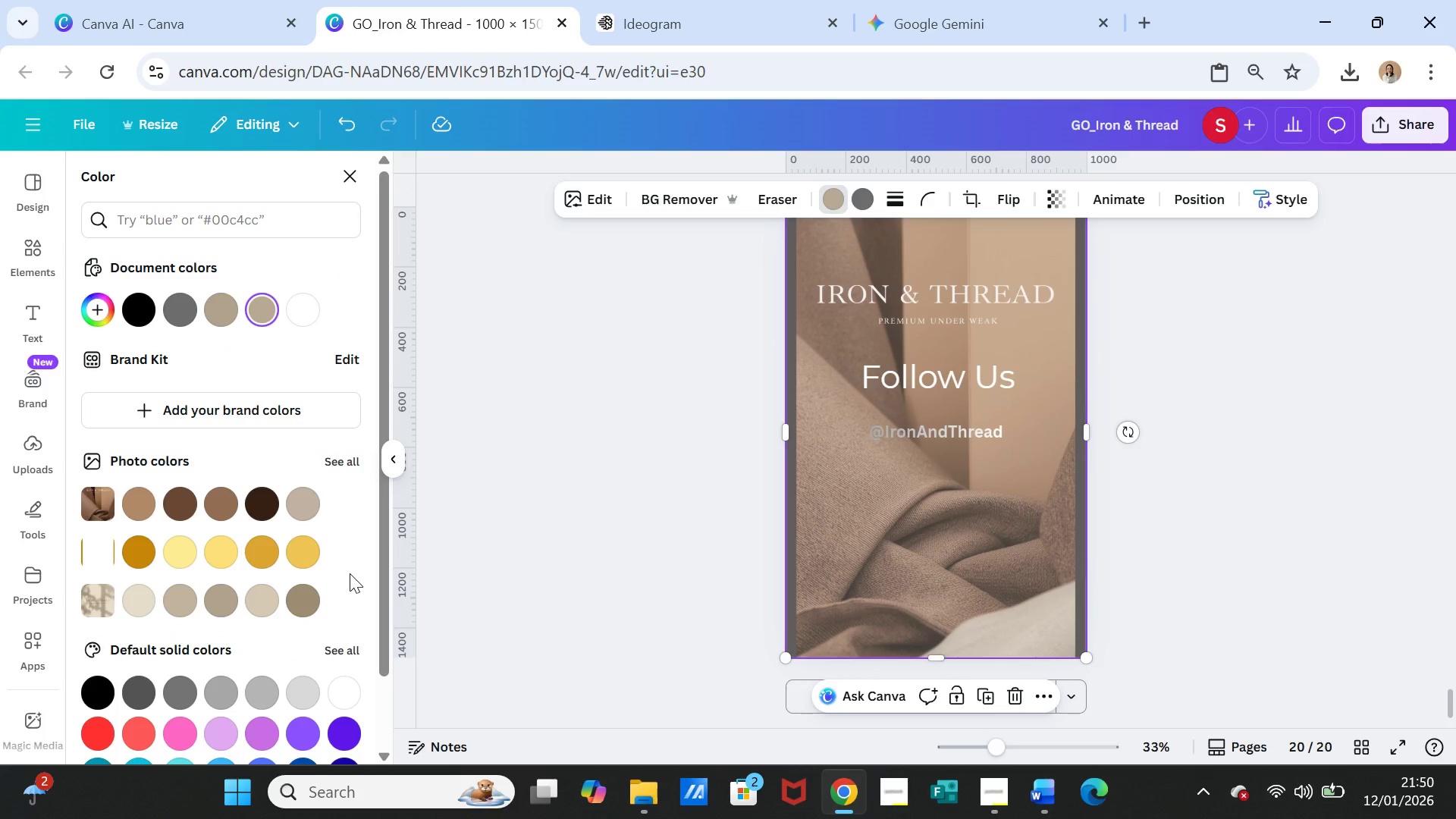 
scroll: coordinate [350, 573], scroll_direction: down, amount: 5.0
 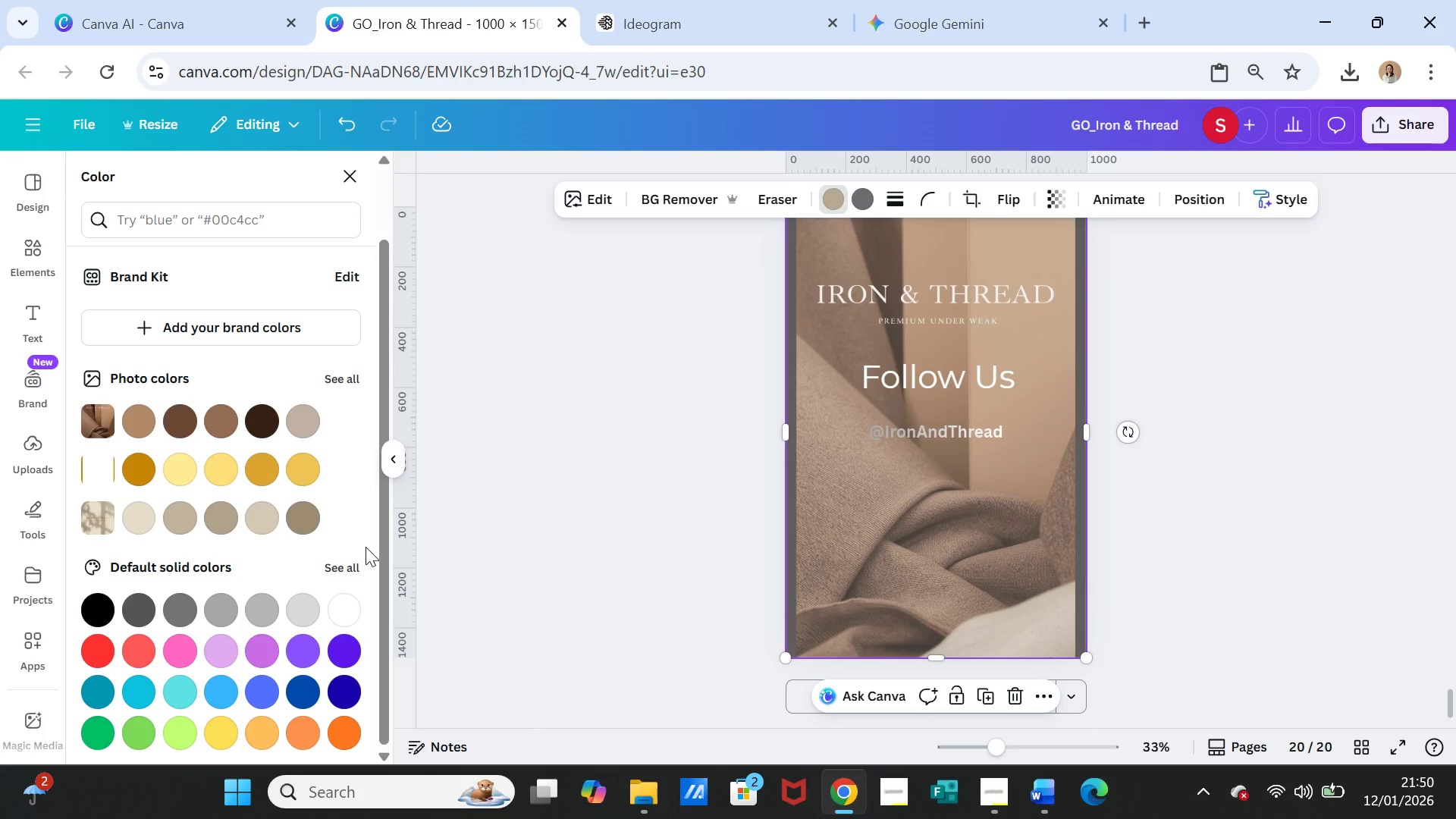 
left_click([190, 213])
 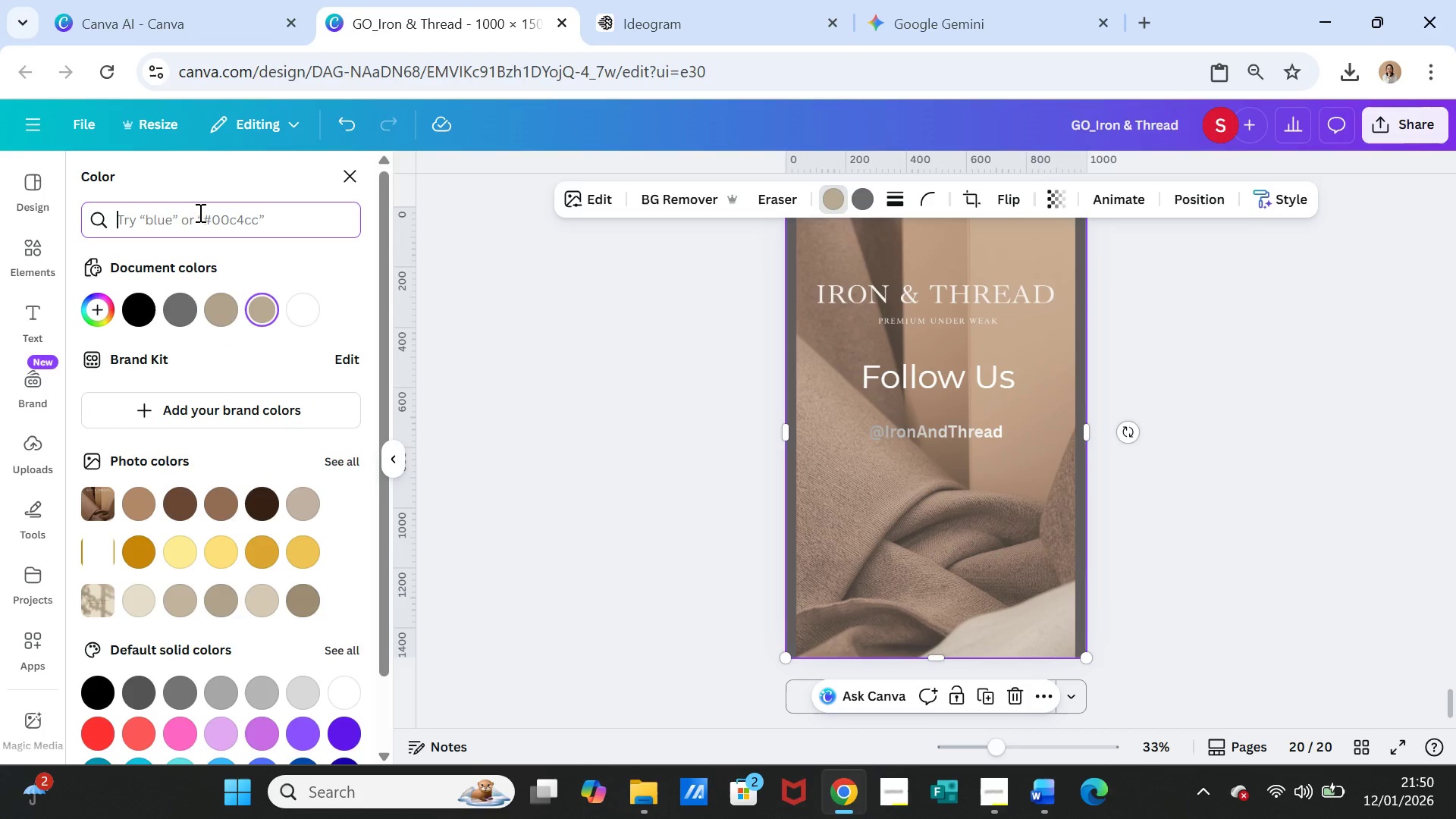 
scroll: coordinate [191, 271], scroll_direction: up, amount: 3.0
 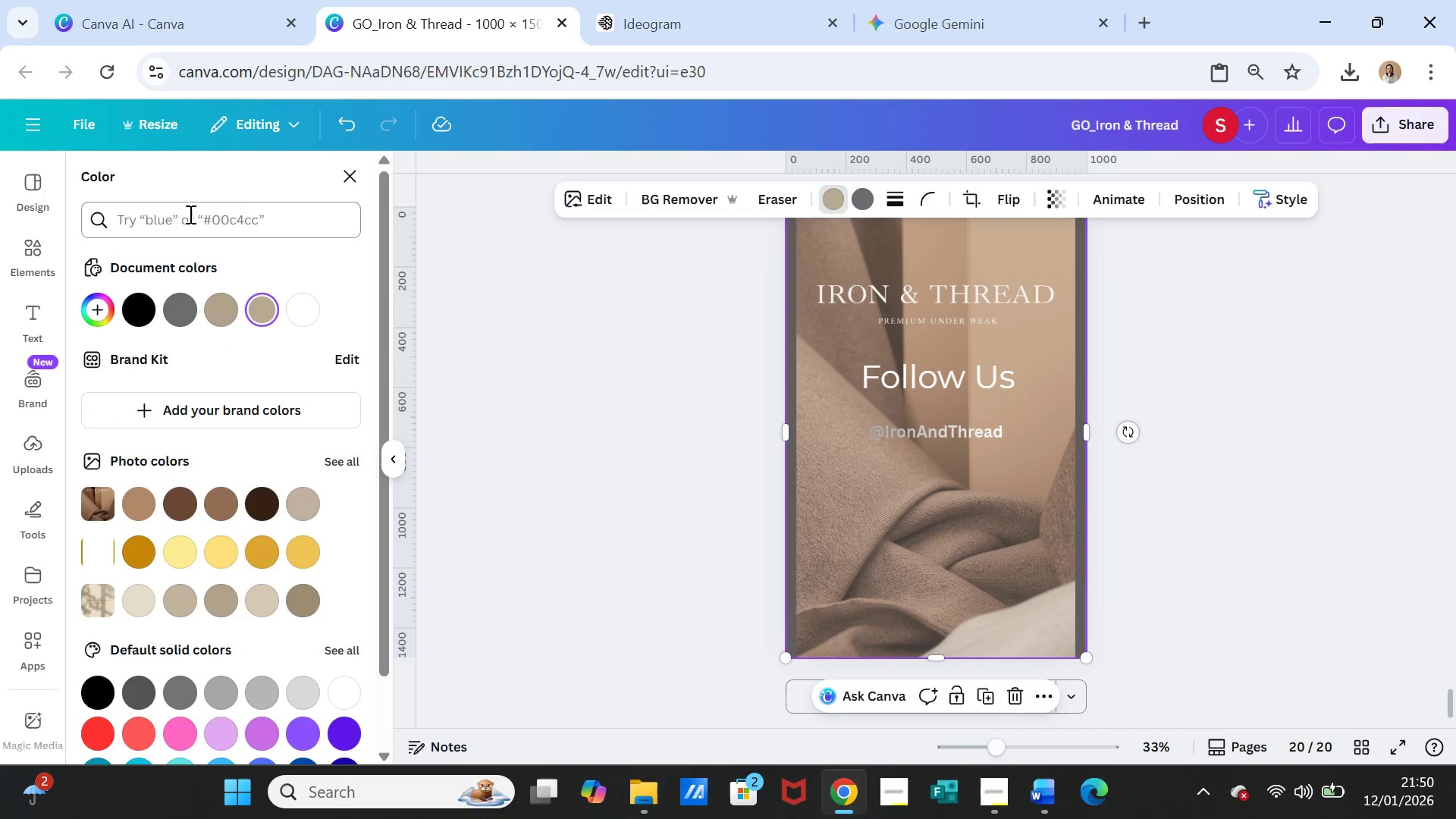 
type(two )
key(Backspace)
key(Backspace)
key(Backspace)
key(Backspace)
type(tone)
 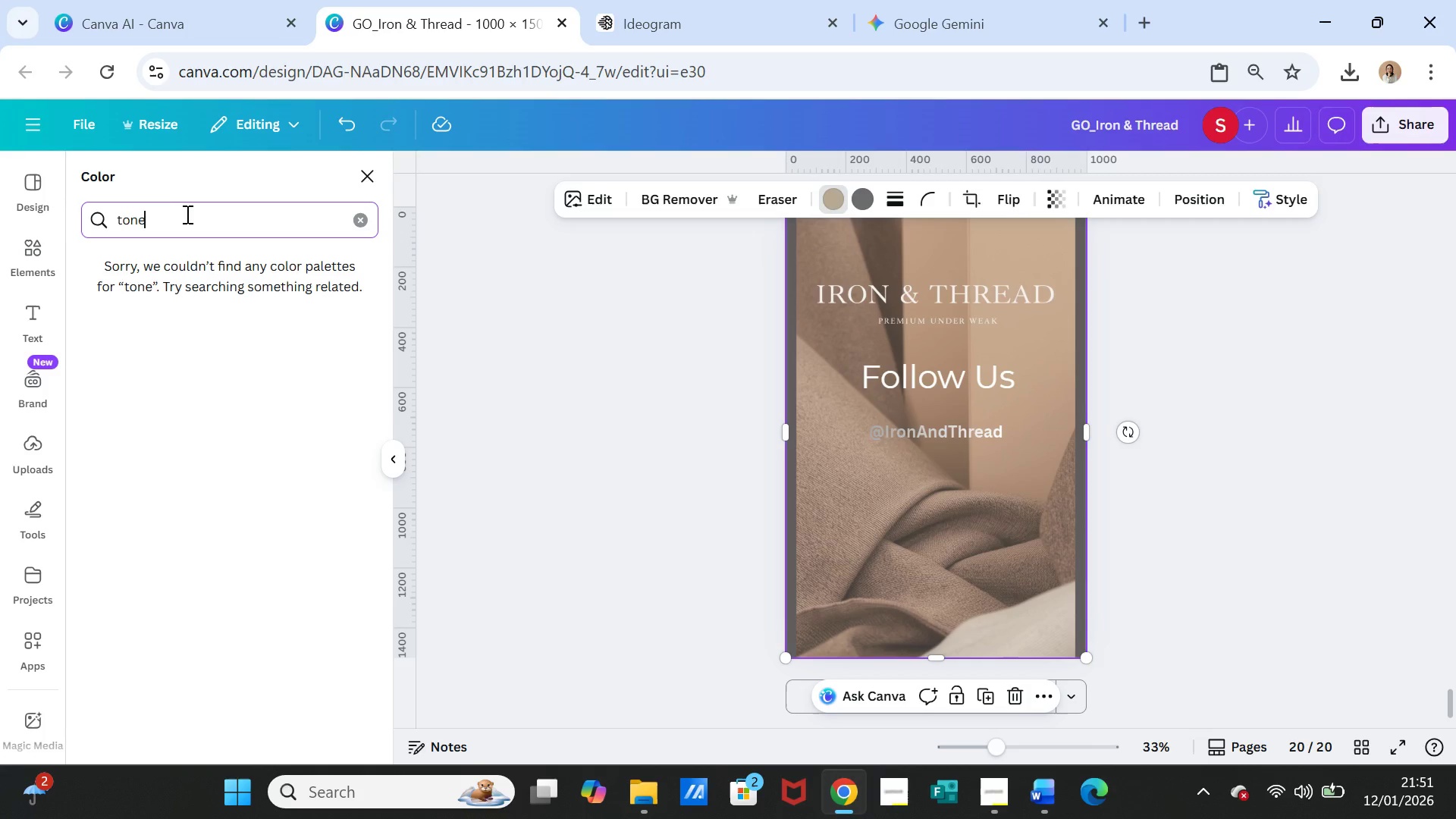 
left_click_drag(start_coordinate=[183, 214], to_coordinate=[143, 213])
 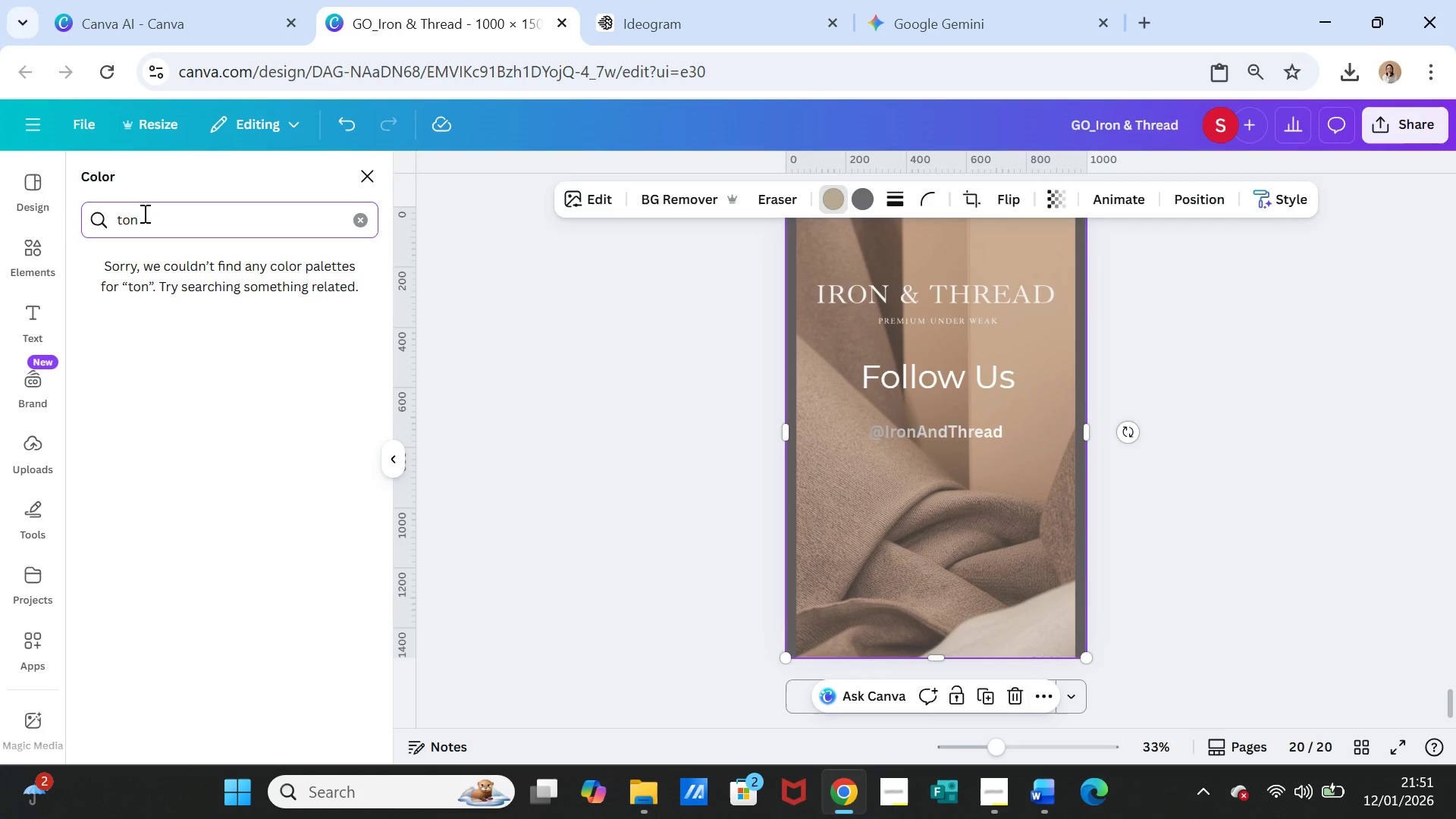 
key(Backspace)
 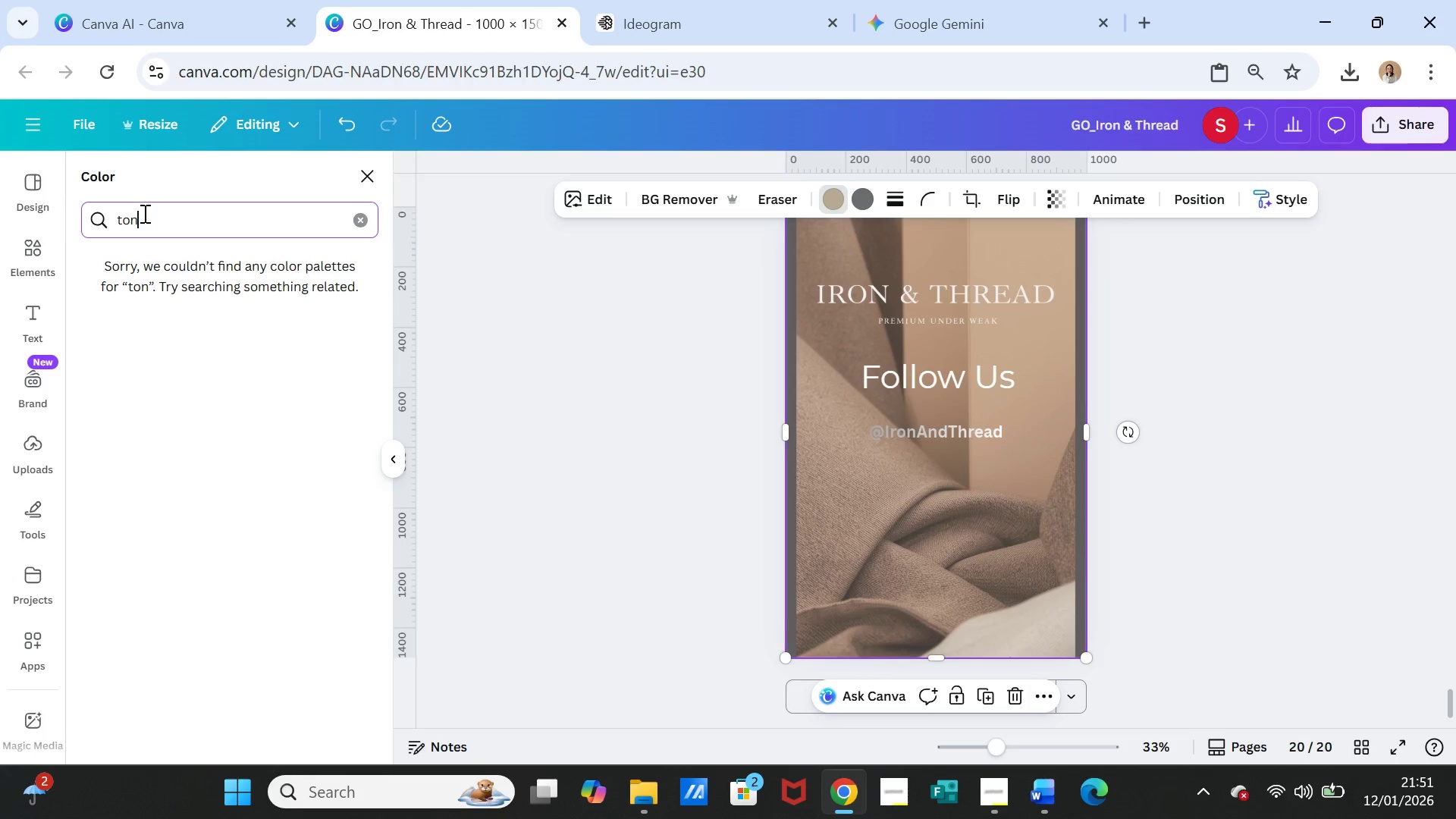 
key(Backspace)
 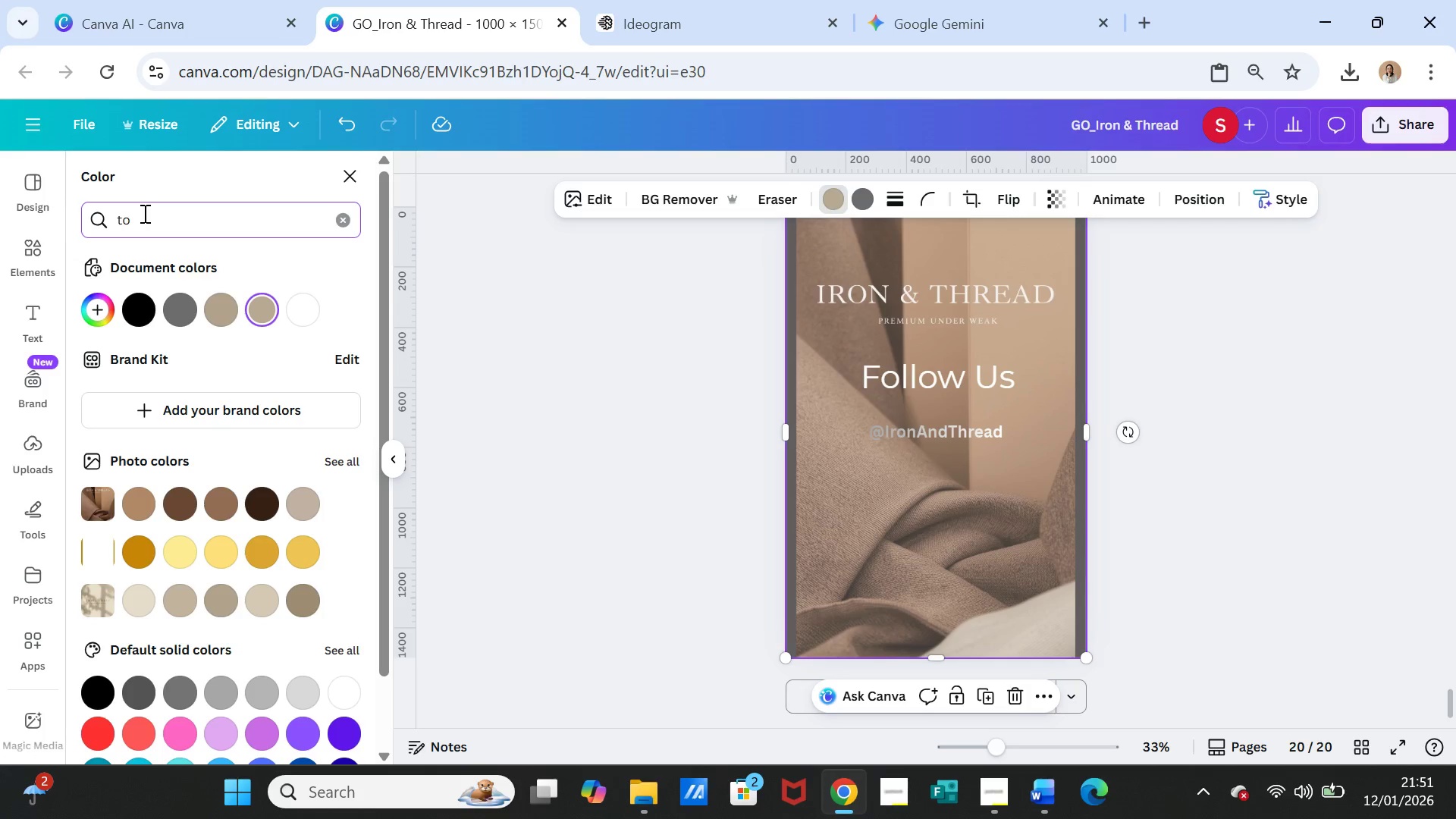 
key(Backspace)
 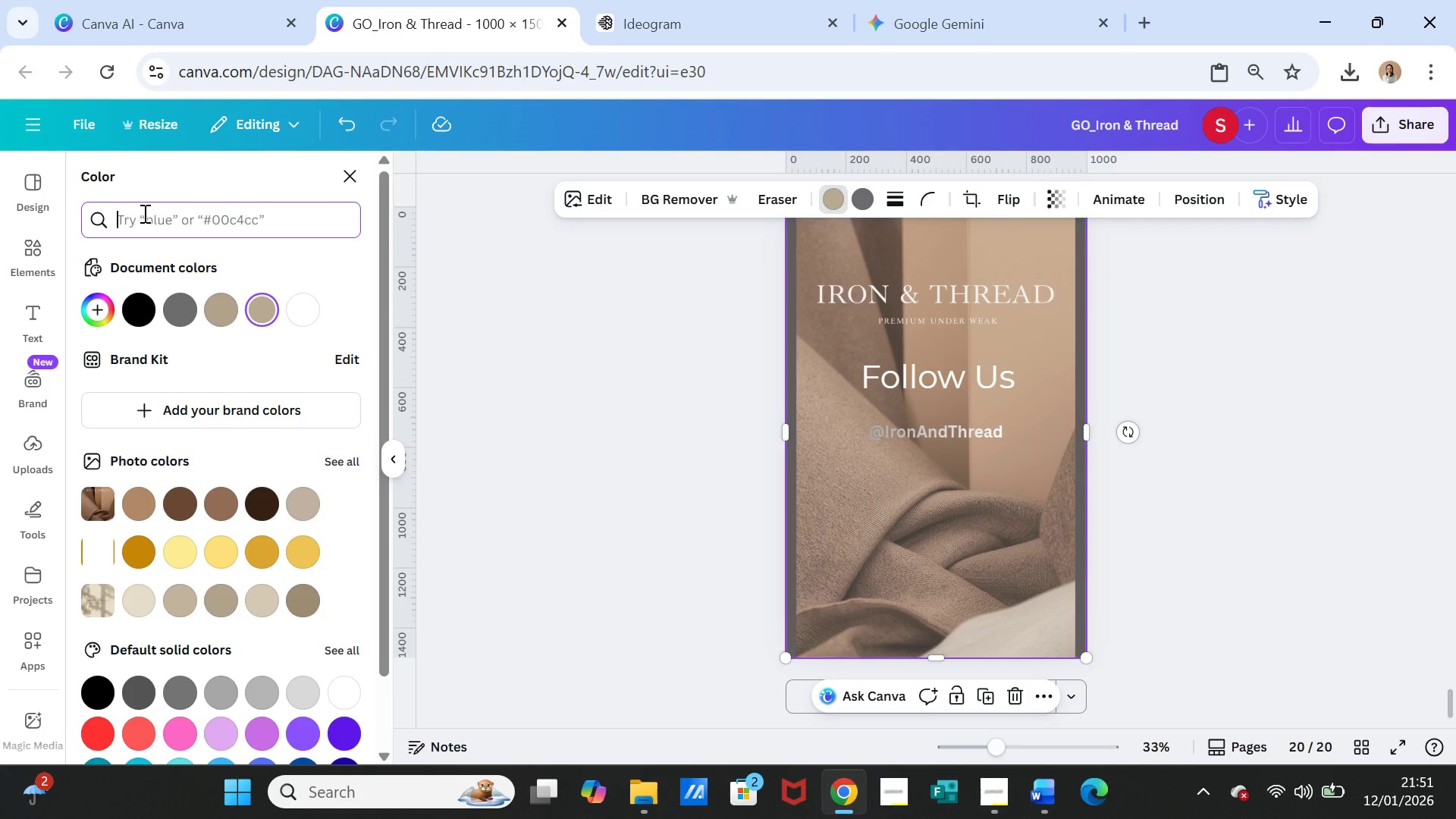 
key(Backspace)
 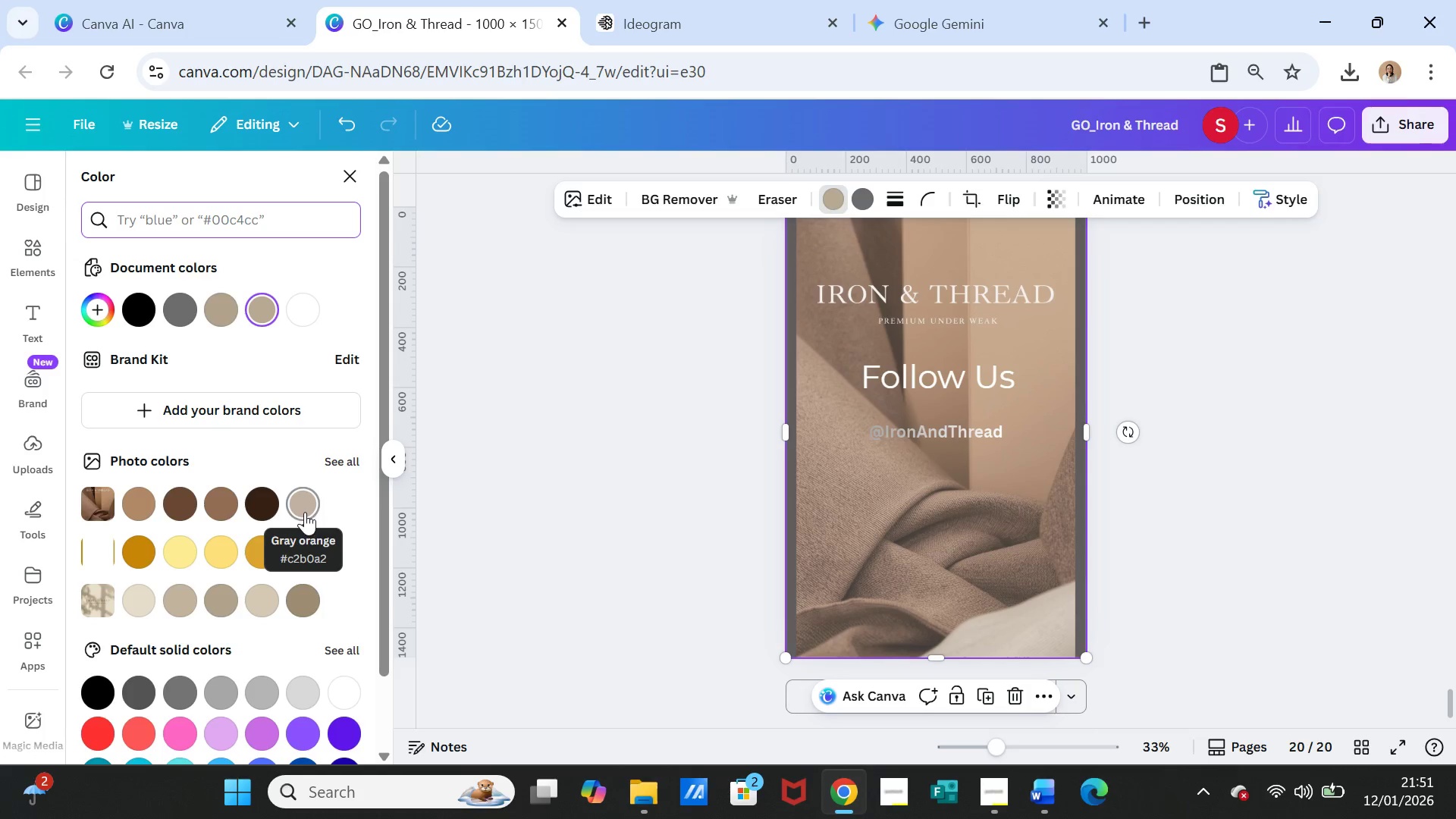 
left_click([337, 457])
 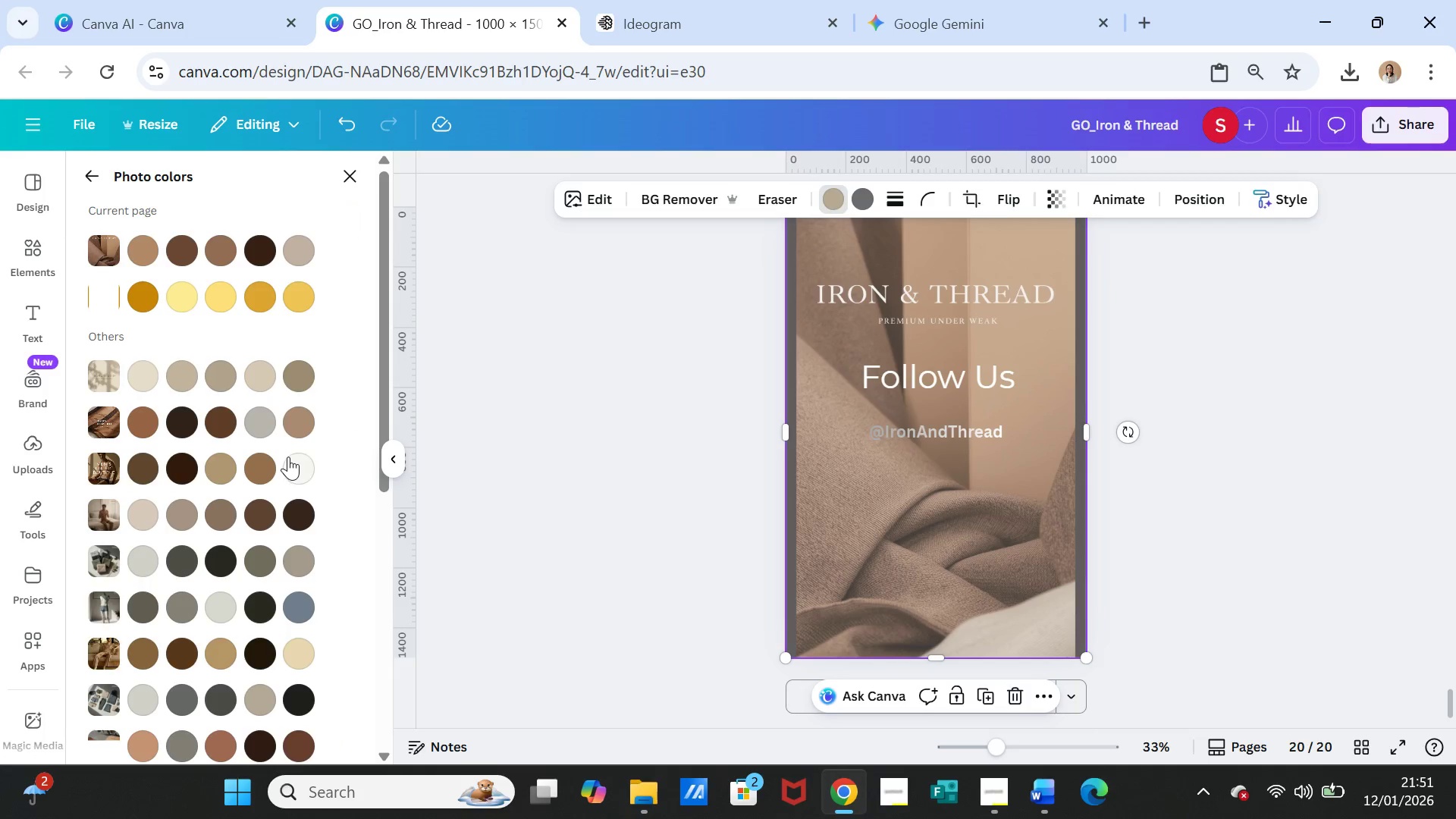 
scroll: coordinate [287, 466], scroll_direction: down, amount: 5.0
 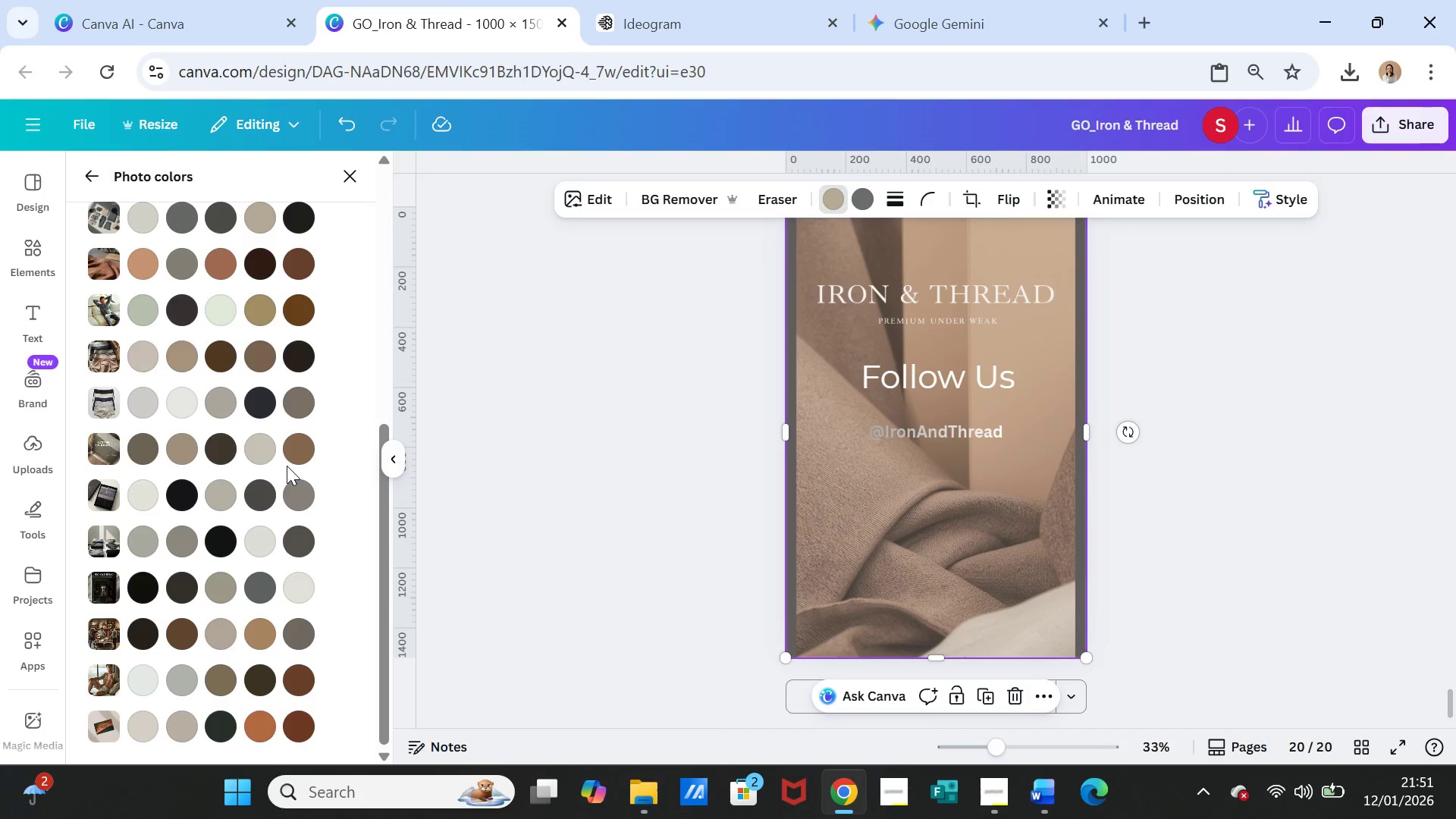 
scroll: coordinate [287, 466], scroll_direction: up, amount: 3.0
 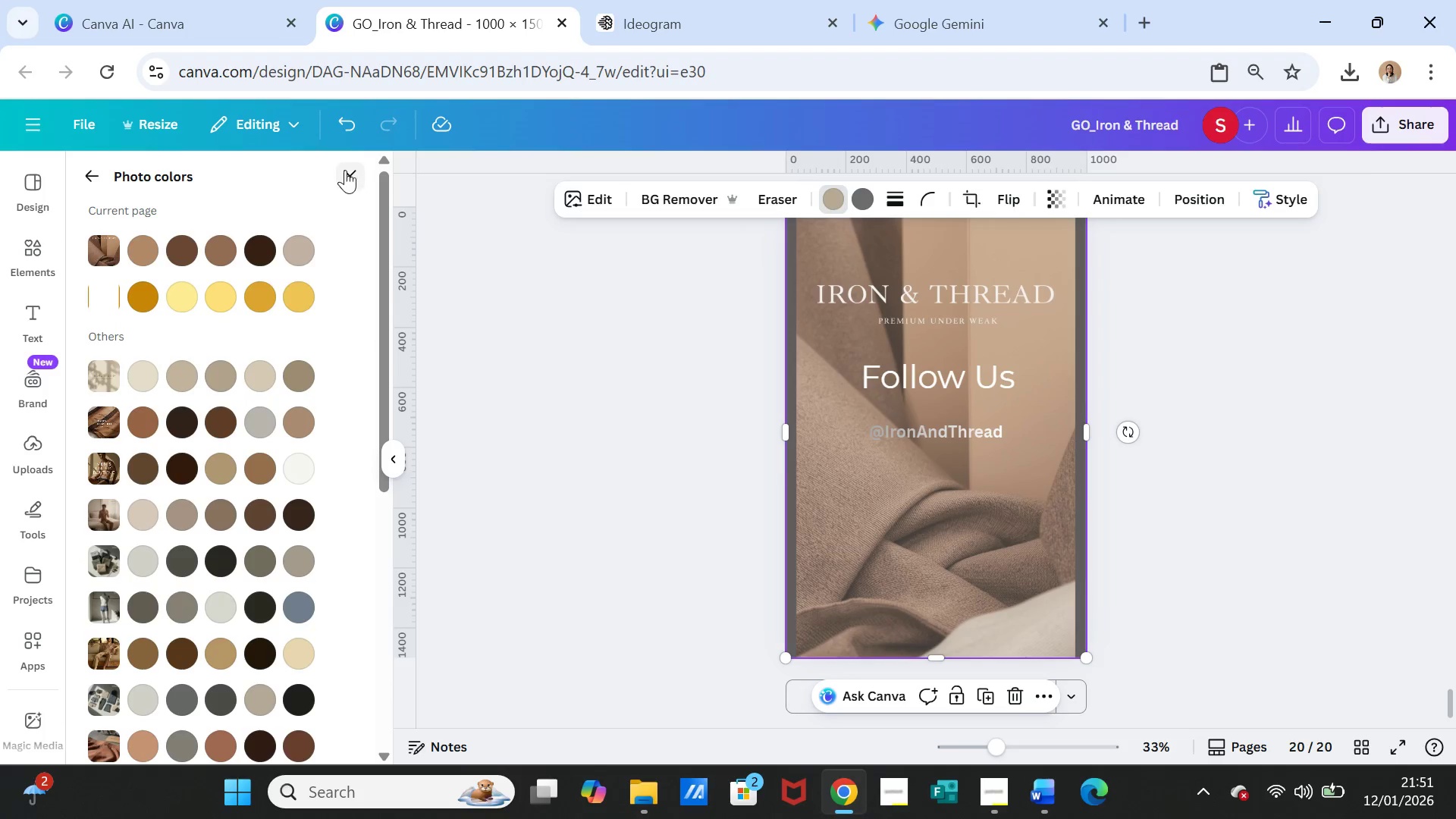 
left_click([345, 170])
 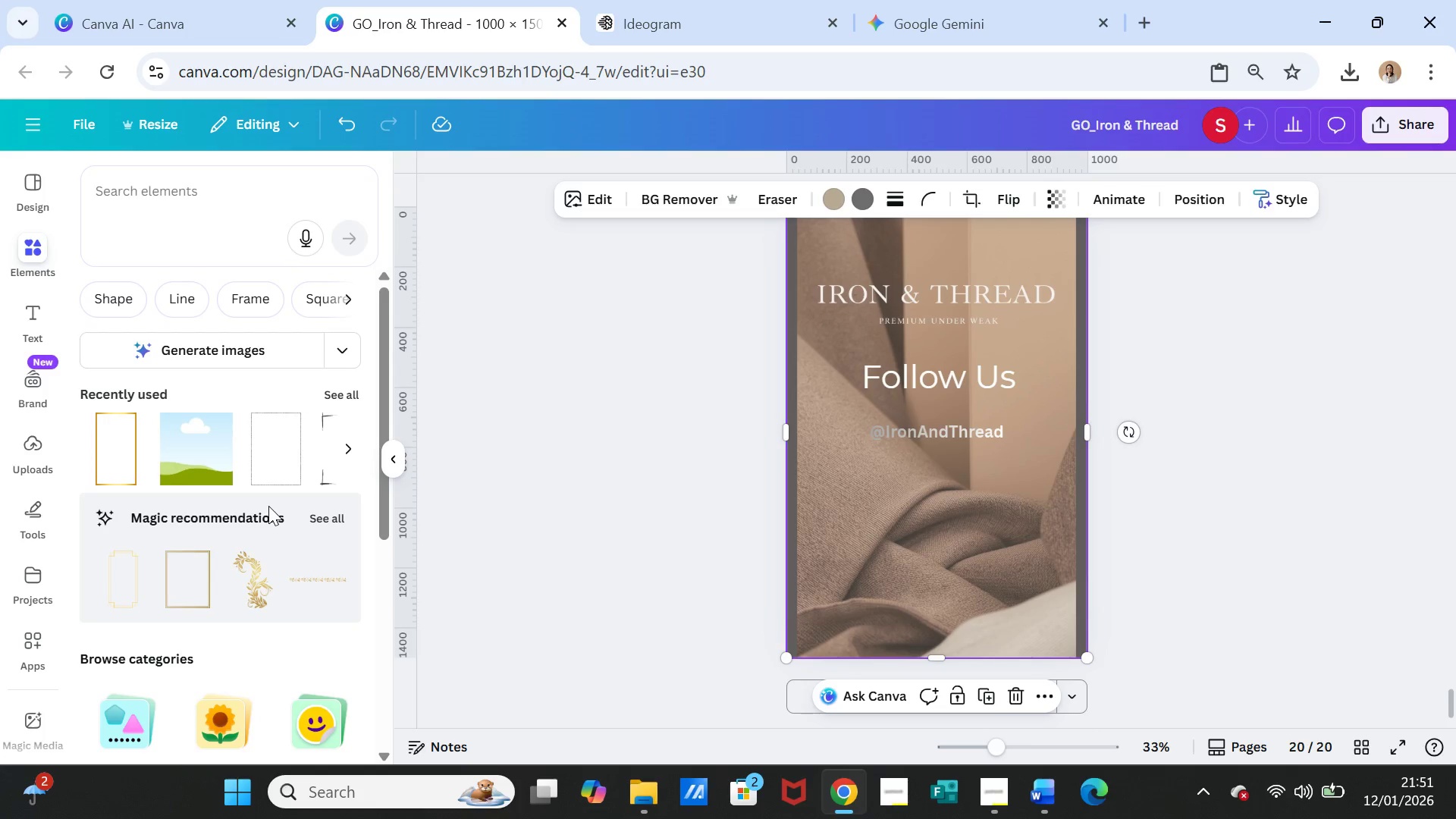 
scroll: coordinate [268, 520], scroll_direction: down, amount: 3.0
 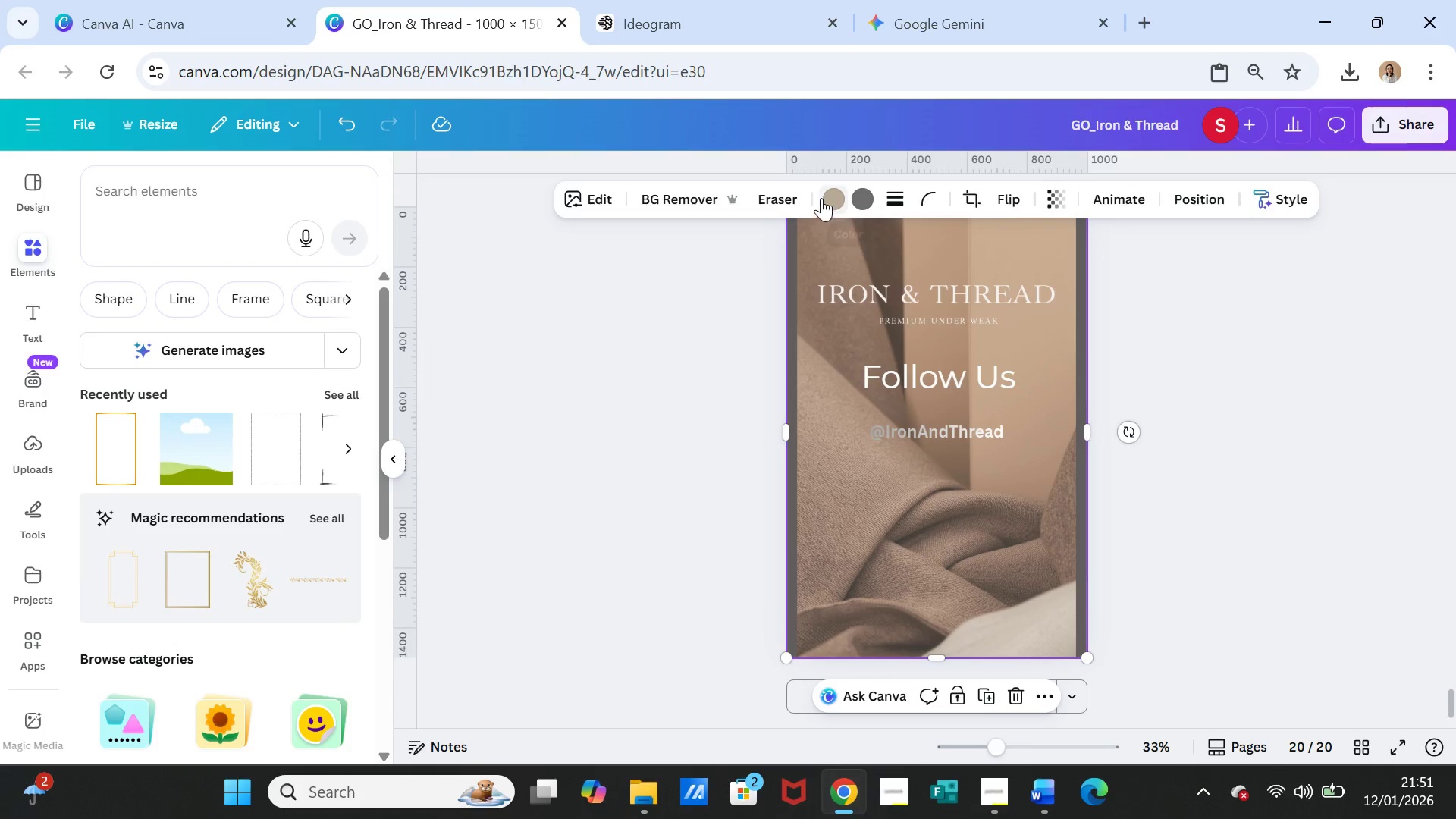 
left_click([821, 194])
 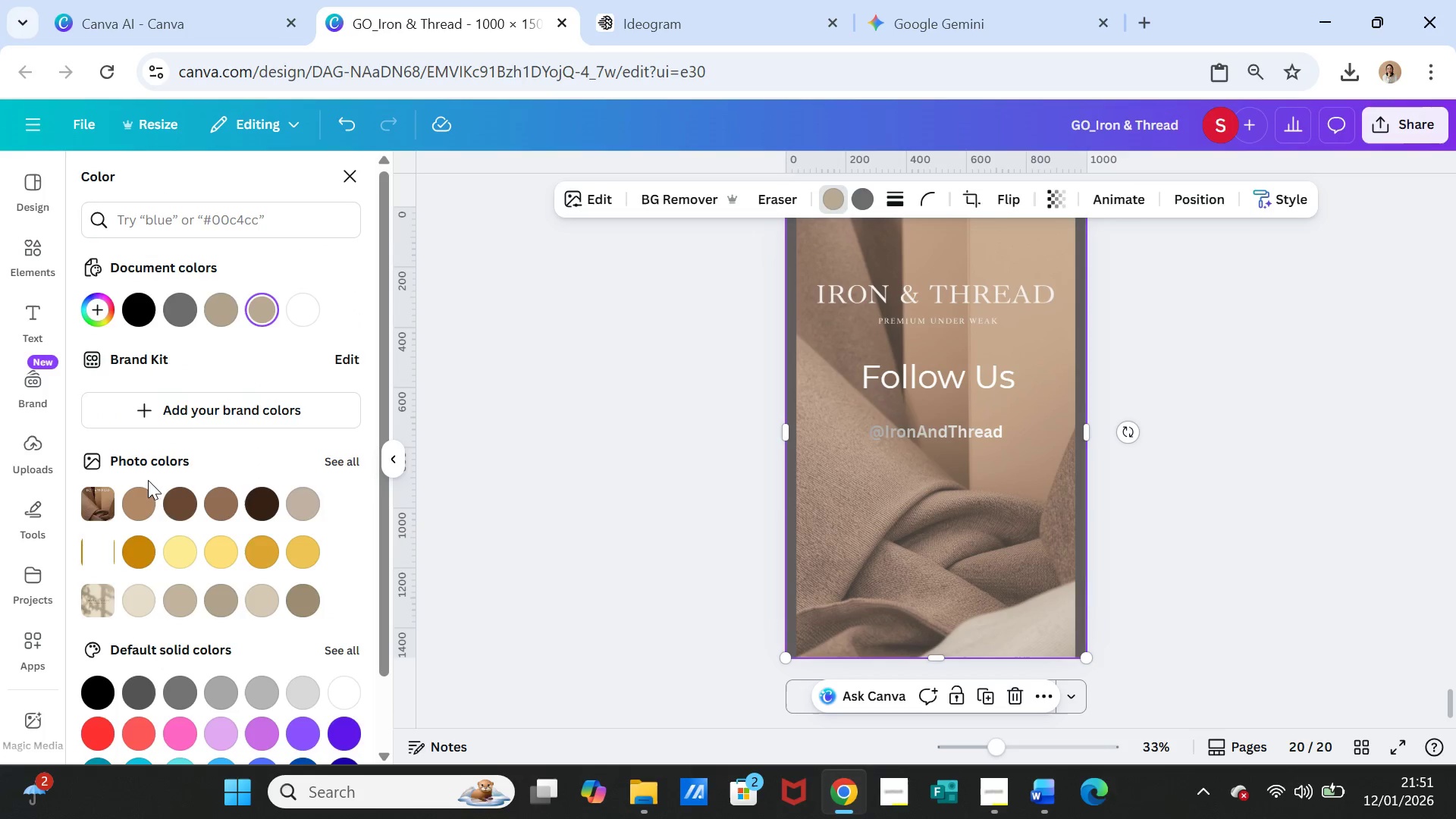 
scroll: coordinate [177, 529], scroll_direction: down, amount: 8.0
 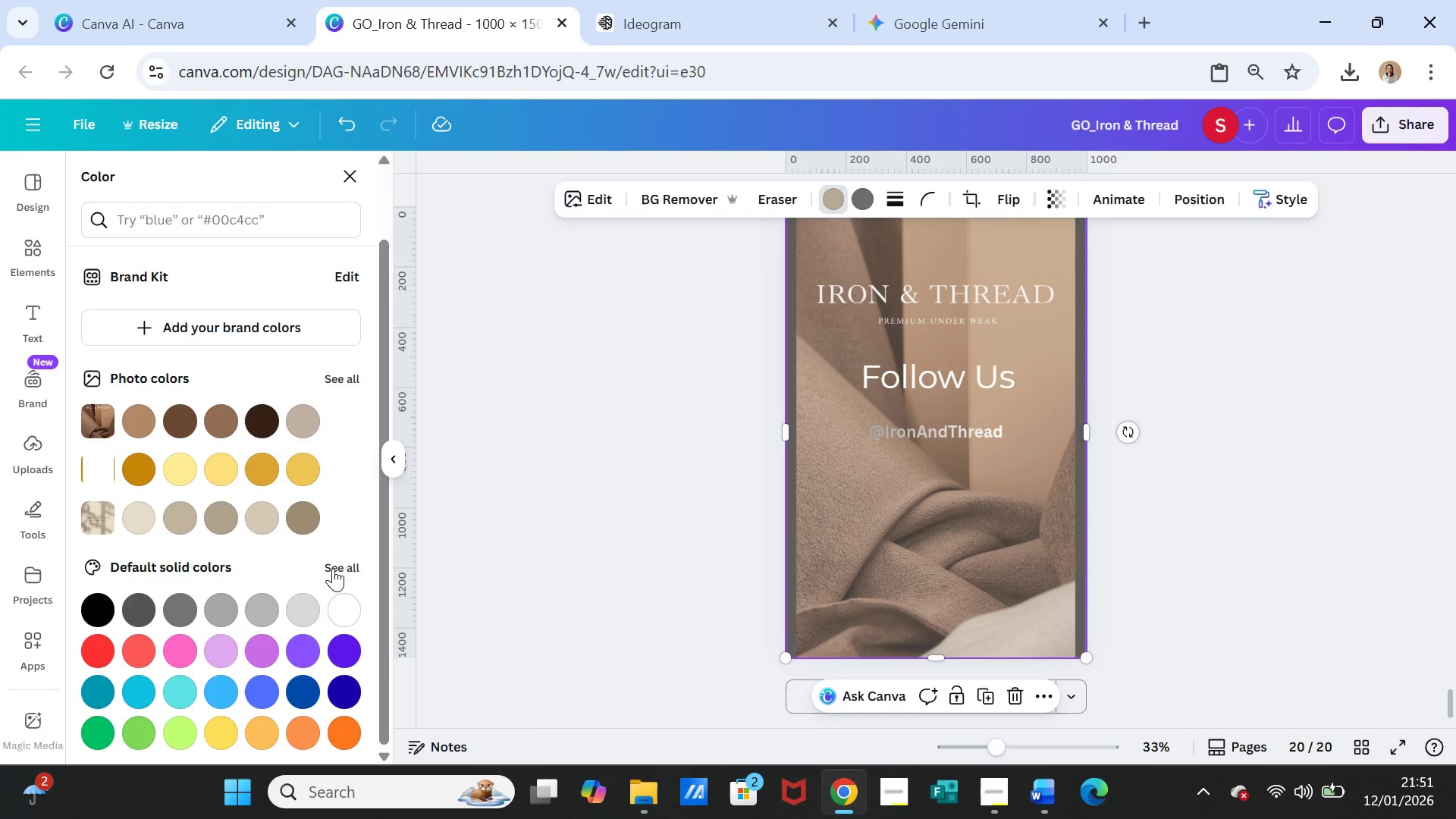 
left_click([333, 568])
 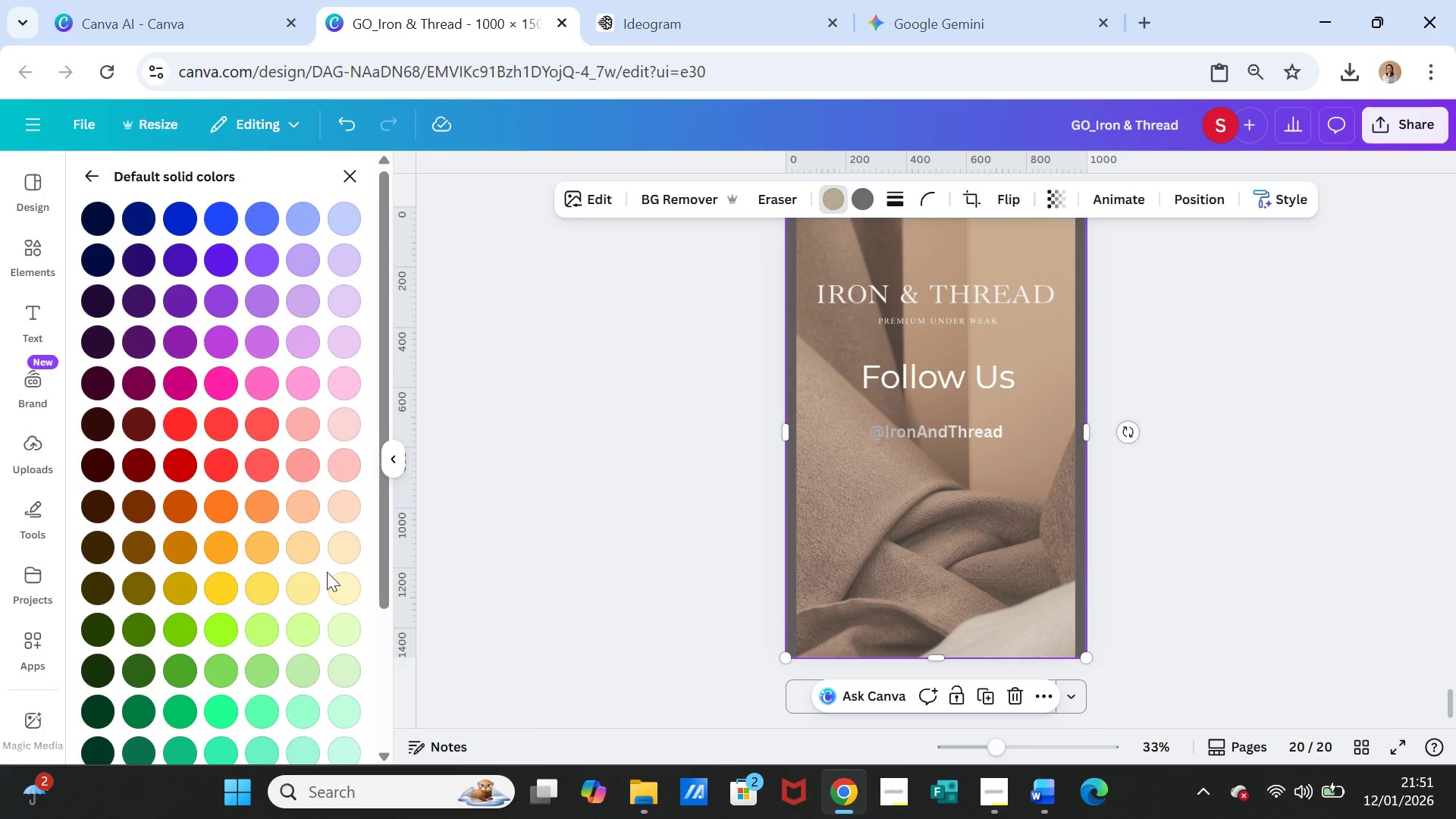 
scroll: coordinate [303, 602], scroll_direction: down, amount: 8.0
 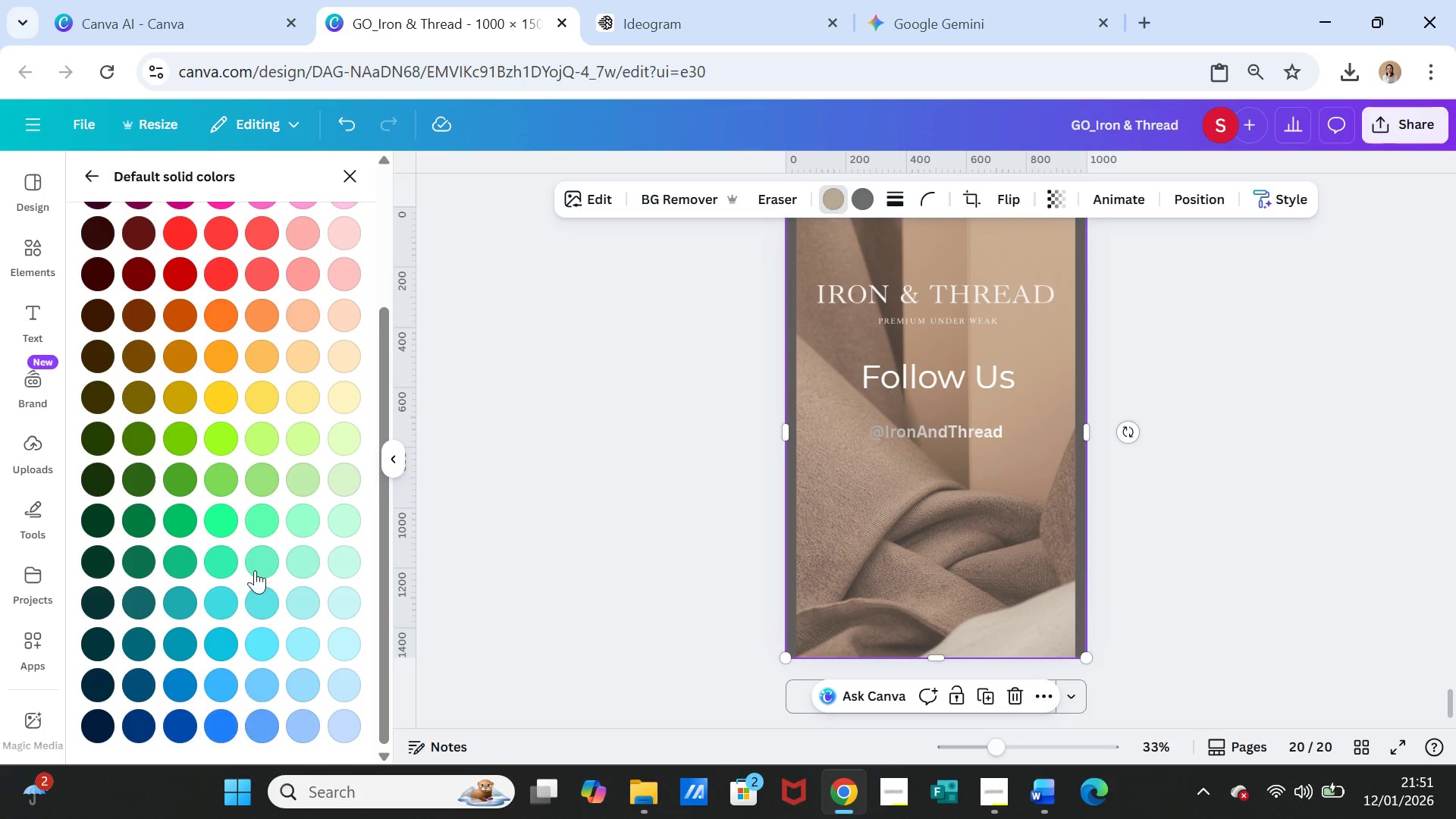 
left_click([271, 393])
 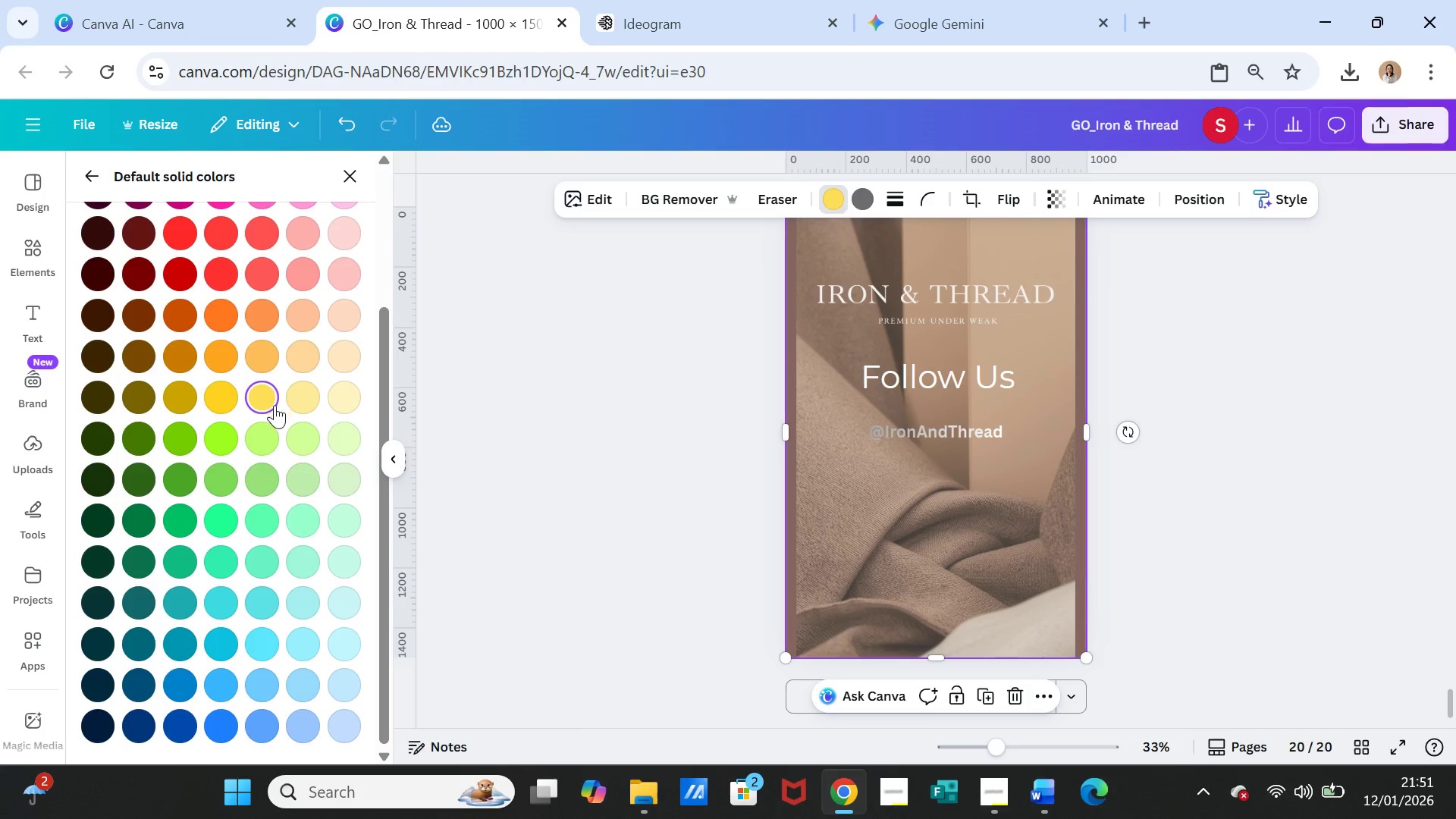 
left_click([218, 402])
 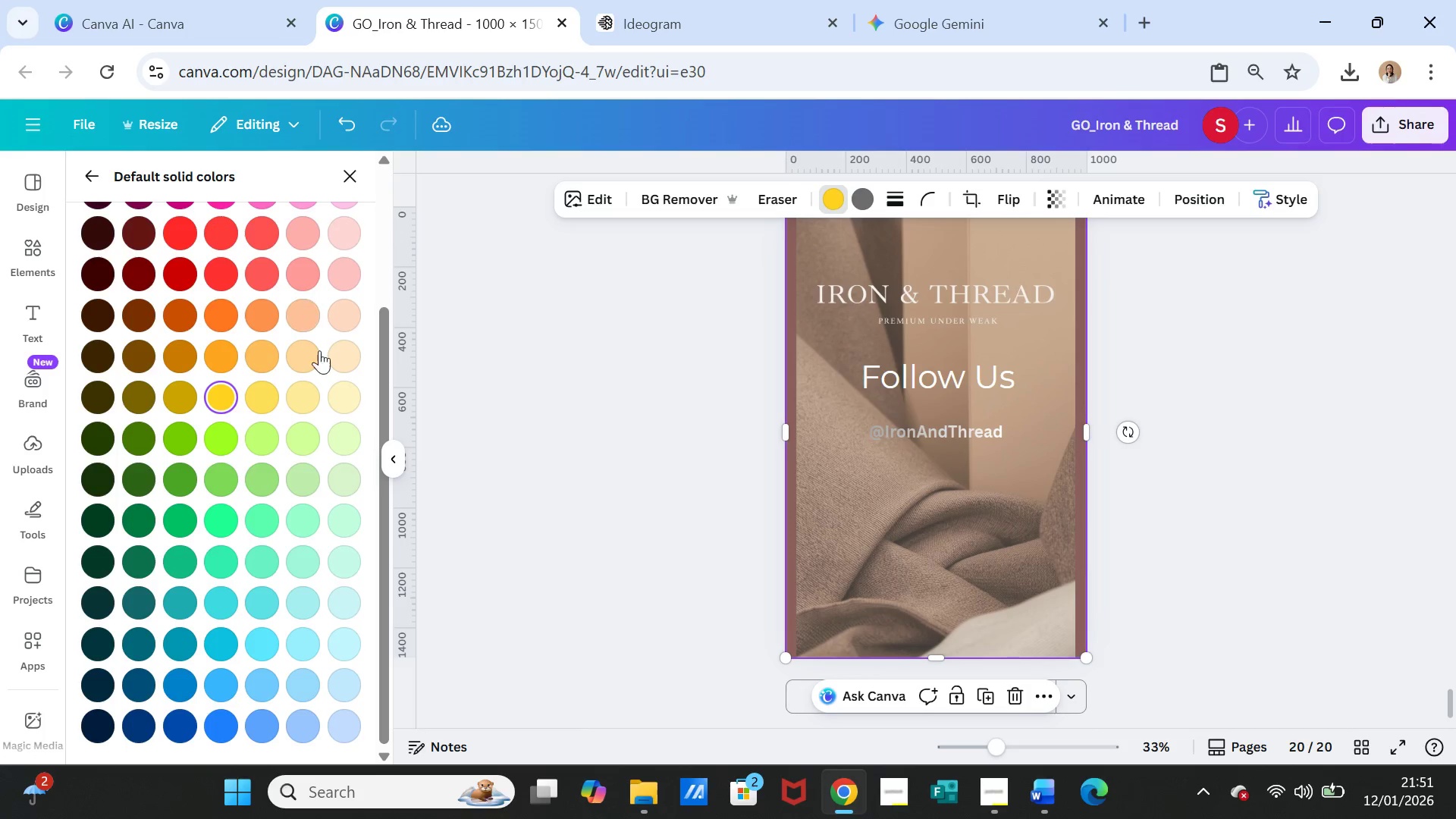 
left_click([300, 559])
 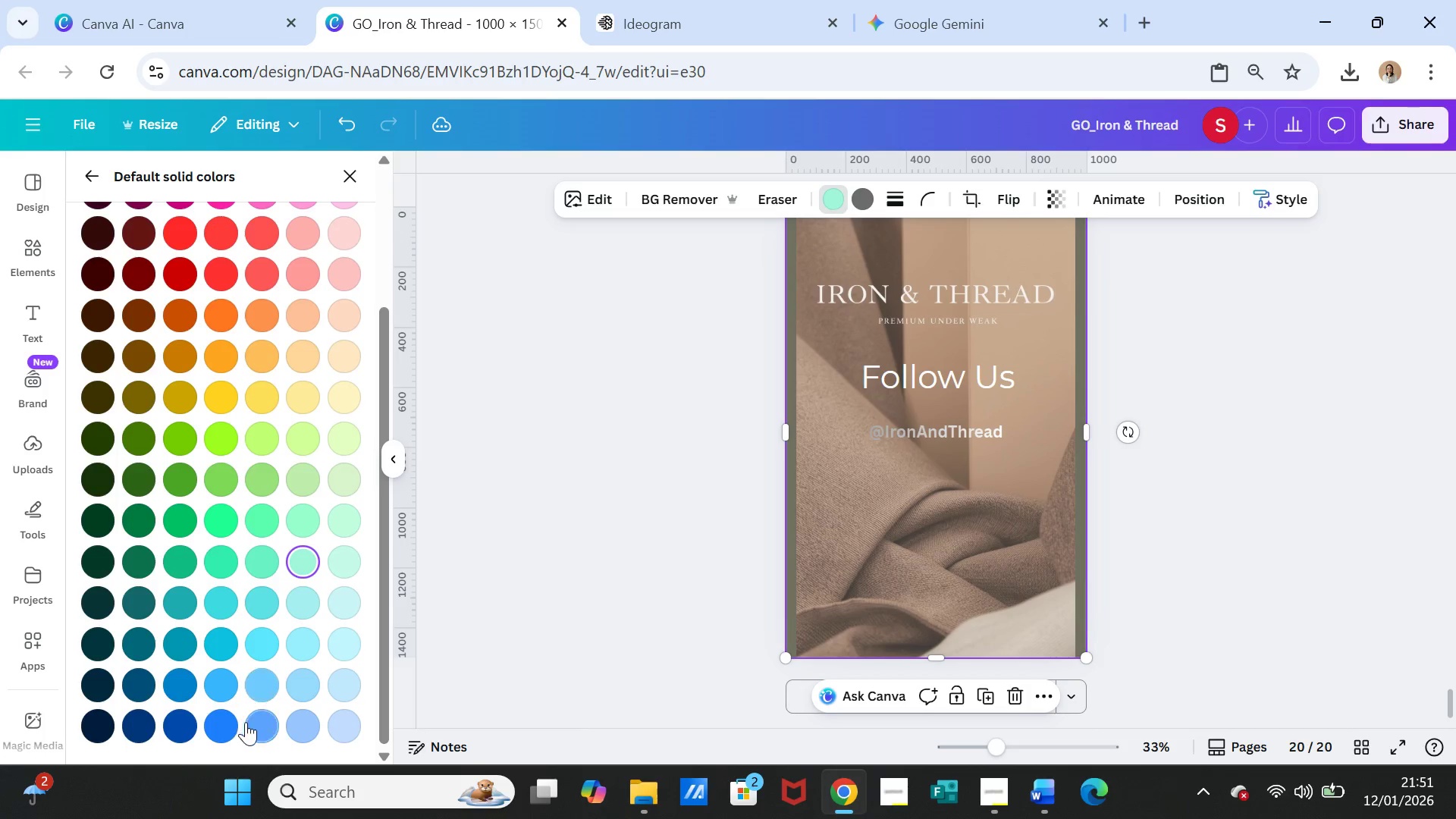 
left_click([224, 717])
 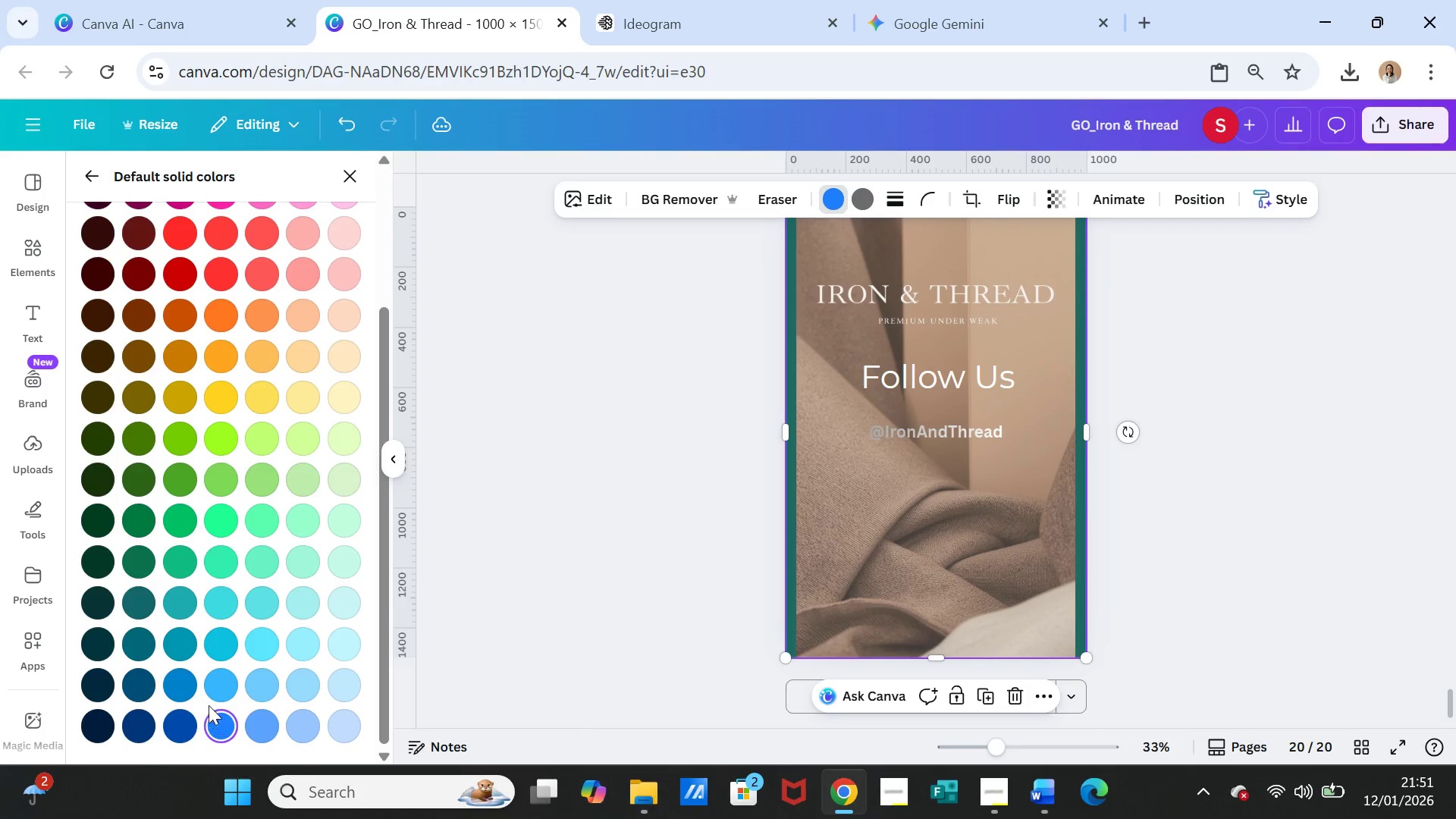 
left_click([187, 684])
 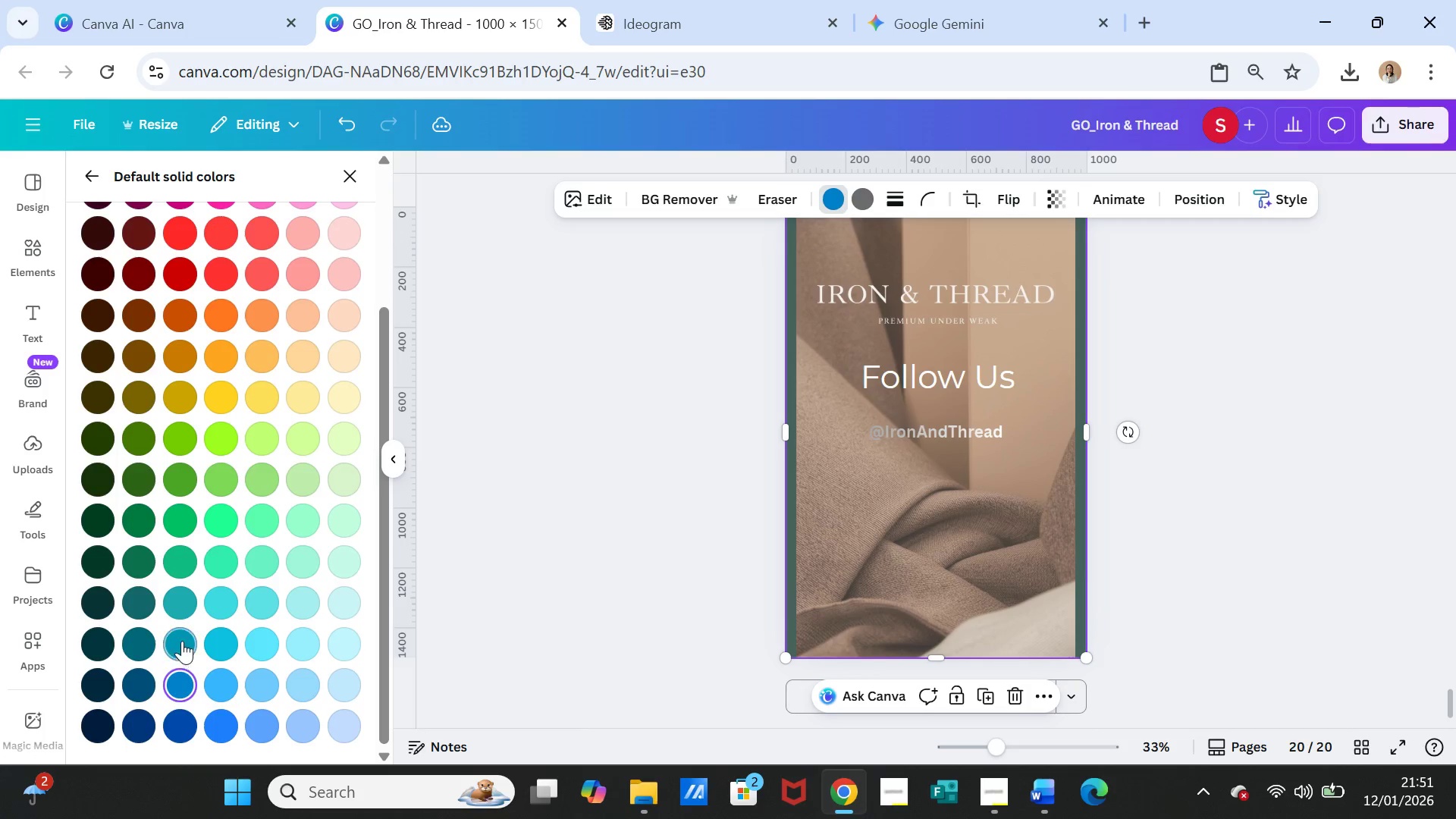 
left_click([183, 632])
 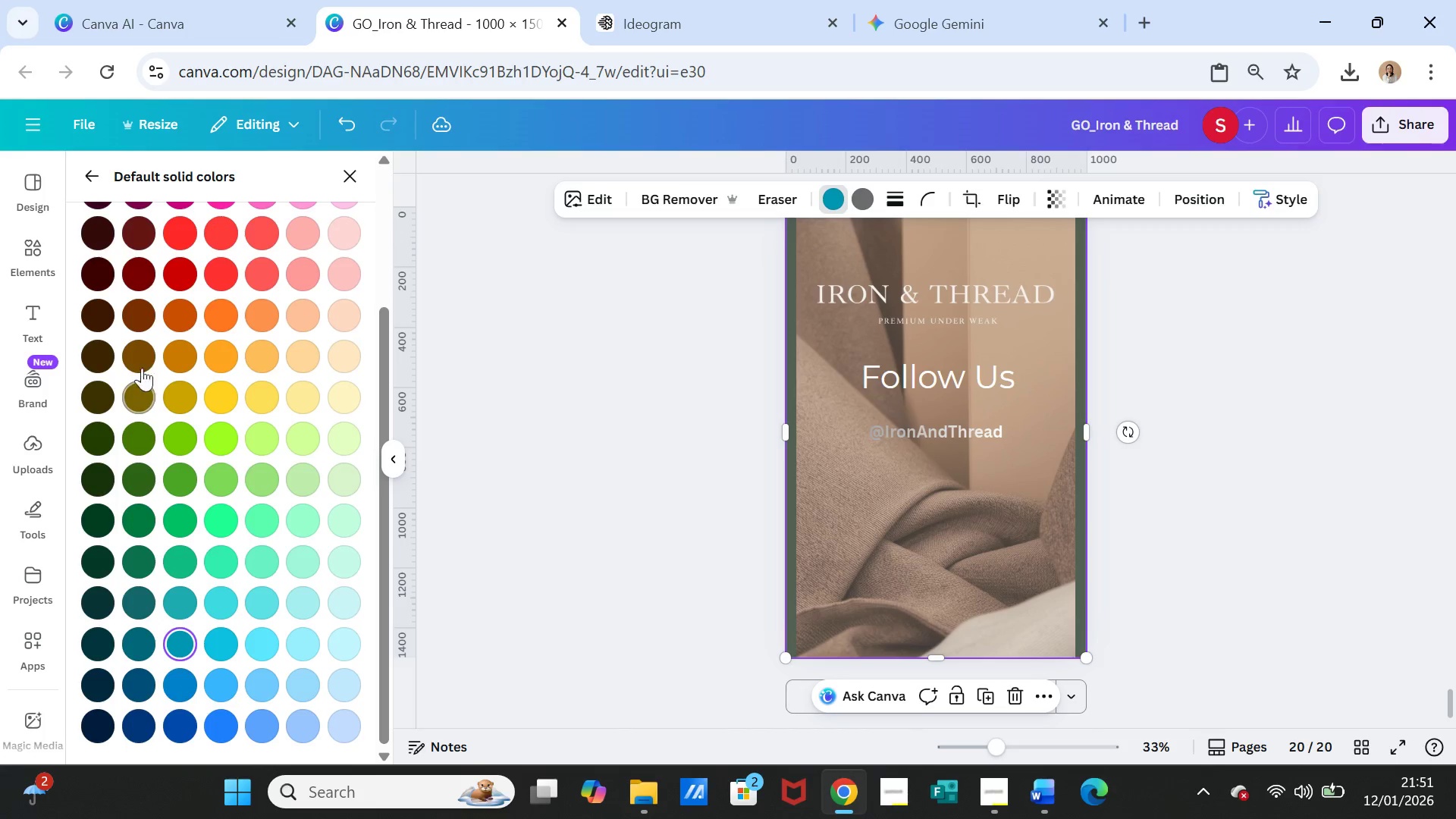 
left_click([143, 354])
 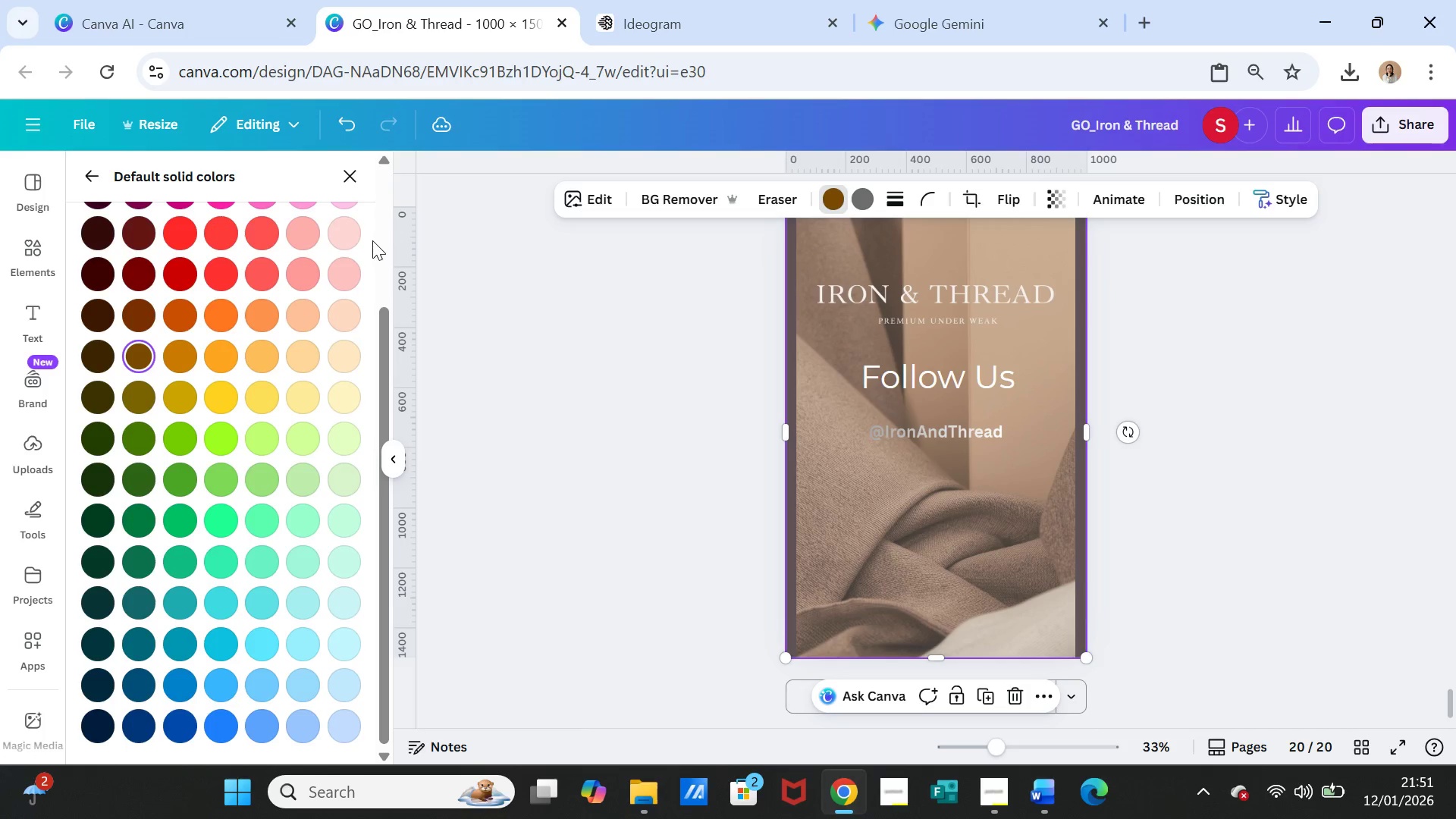 
scroll: coordinate [482, 427], scroll_direction: up, amount: 3.0
 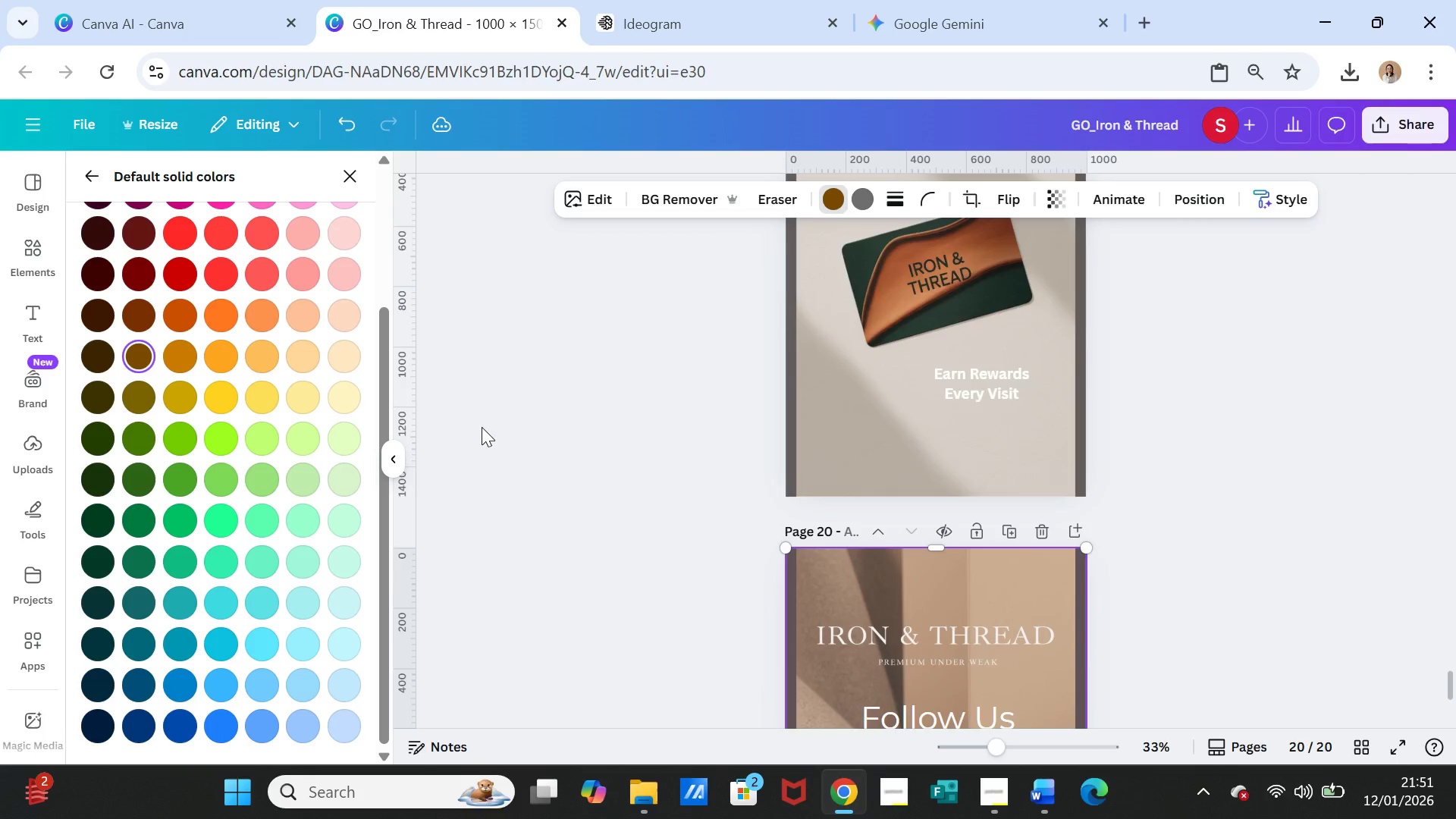 
scroll: coordinate [482, 427], scroll_direction: down, amount: 1.0
 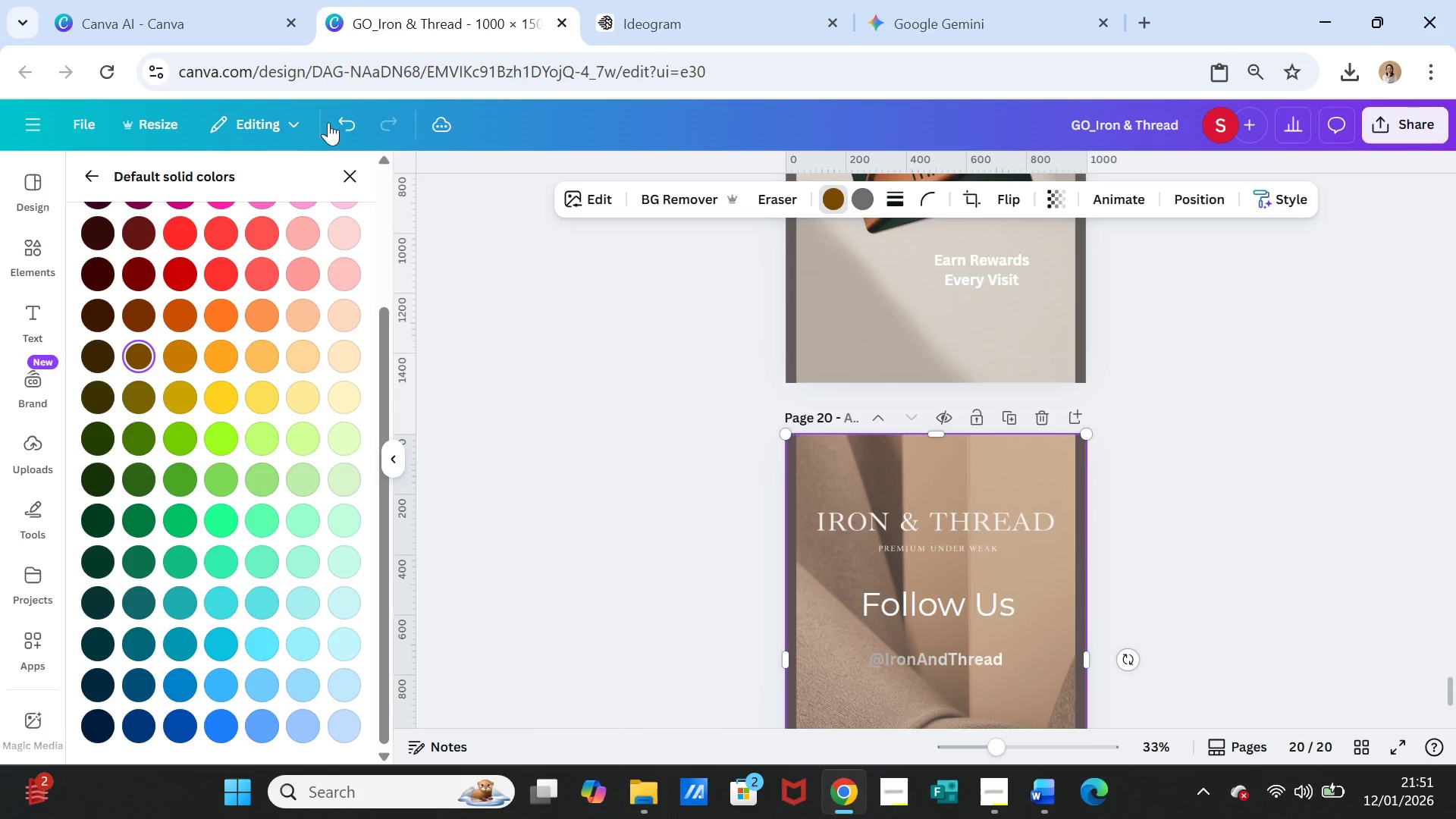 
left_click([336, 124])
 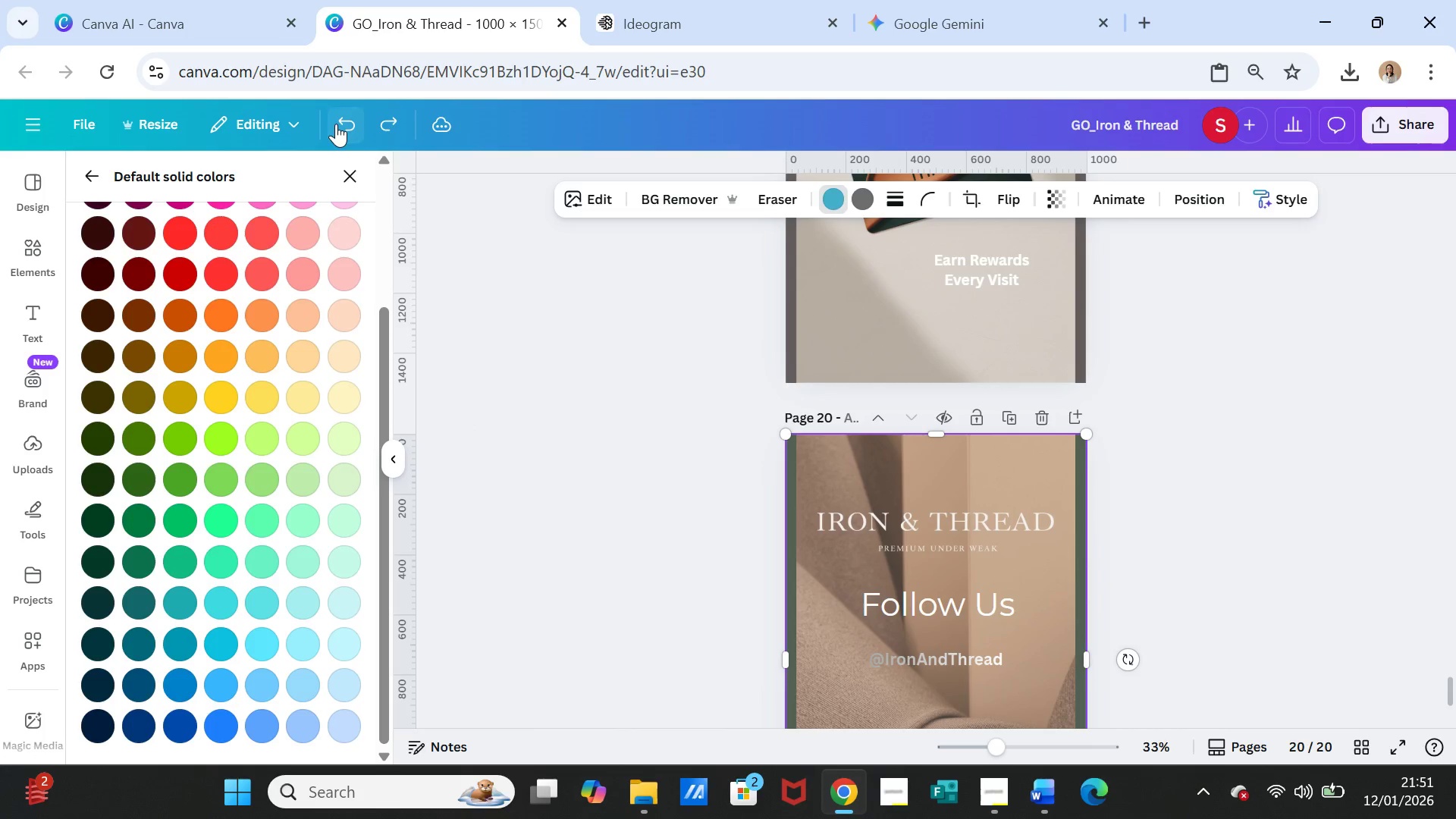 
left_click([336, 124])
 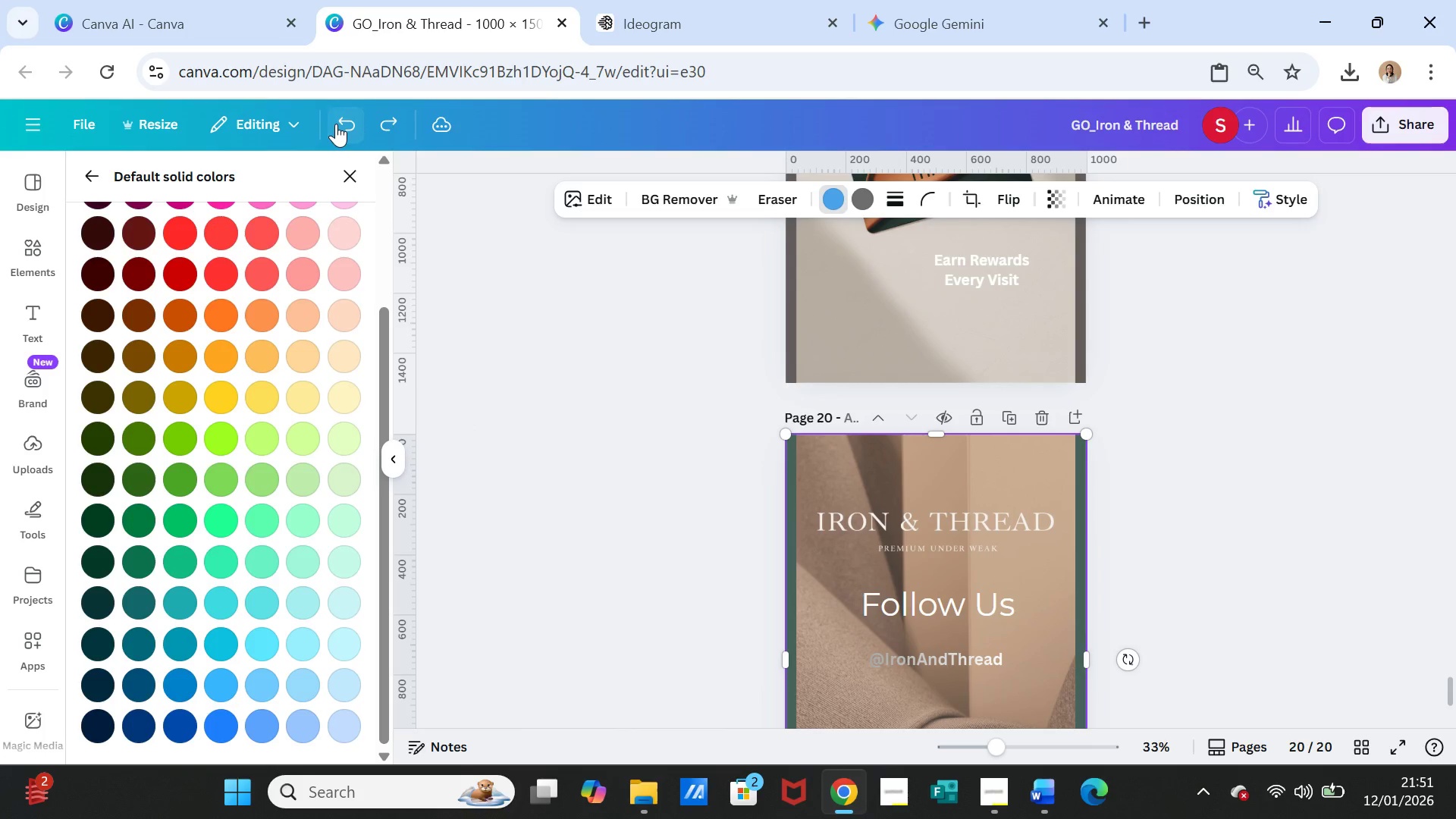 
left_click([336, 124])
 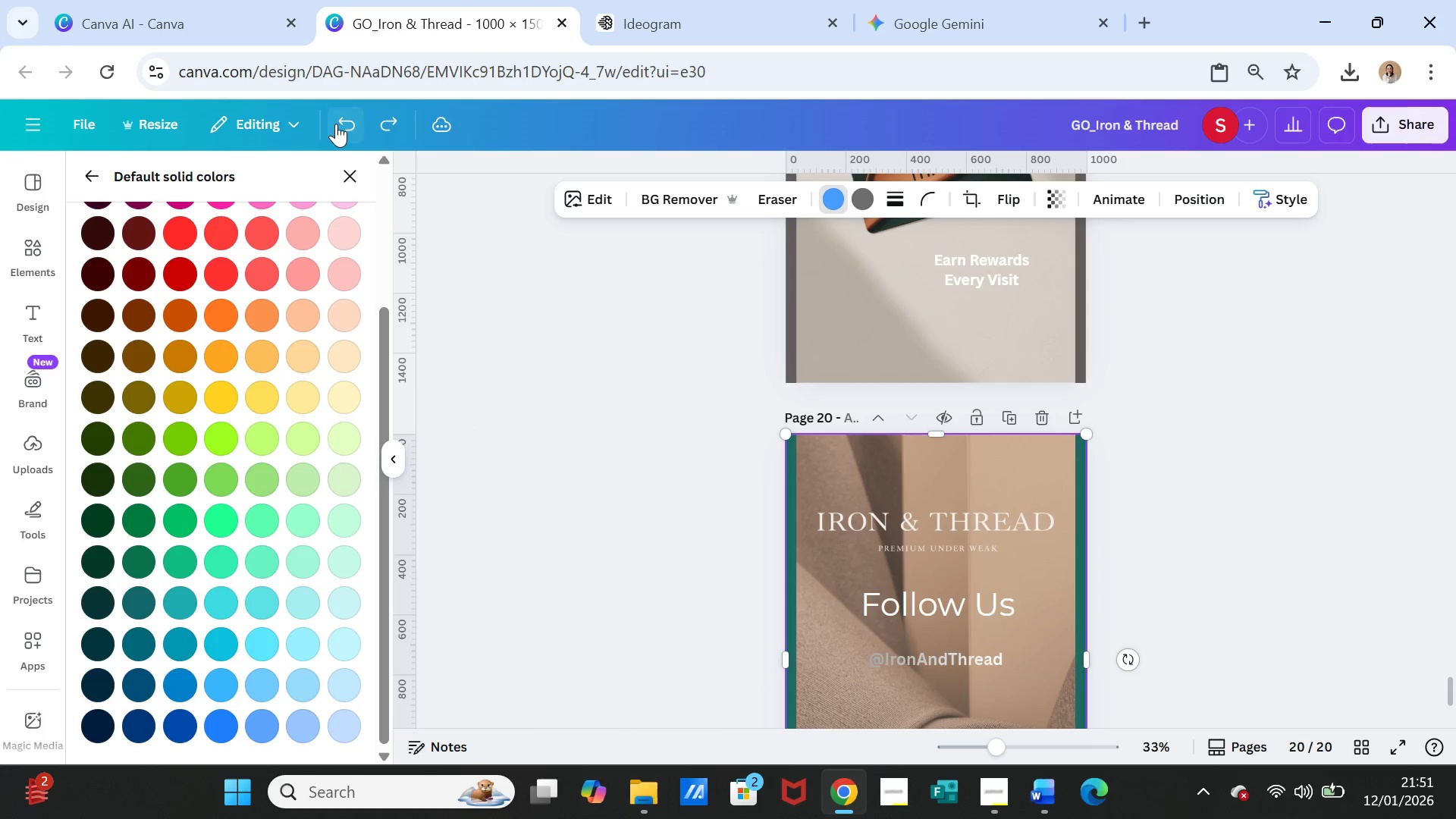 
left_click([336, 124])
 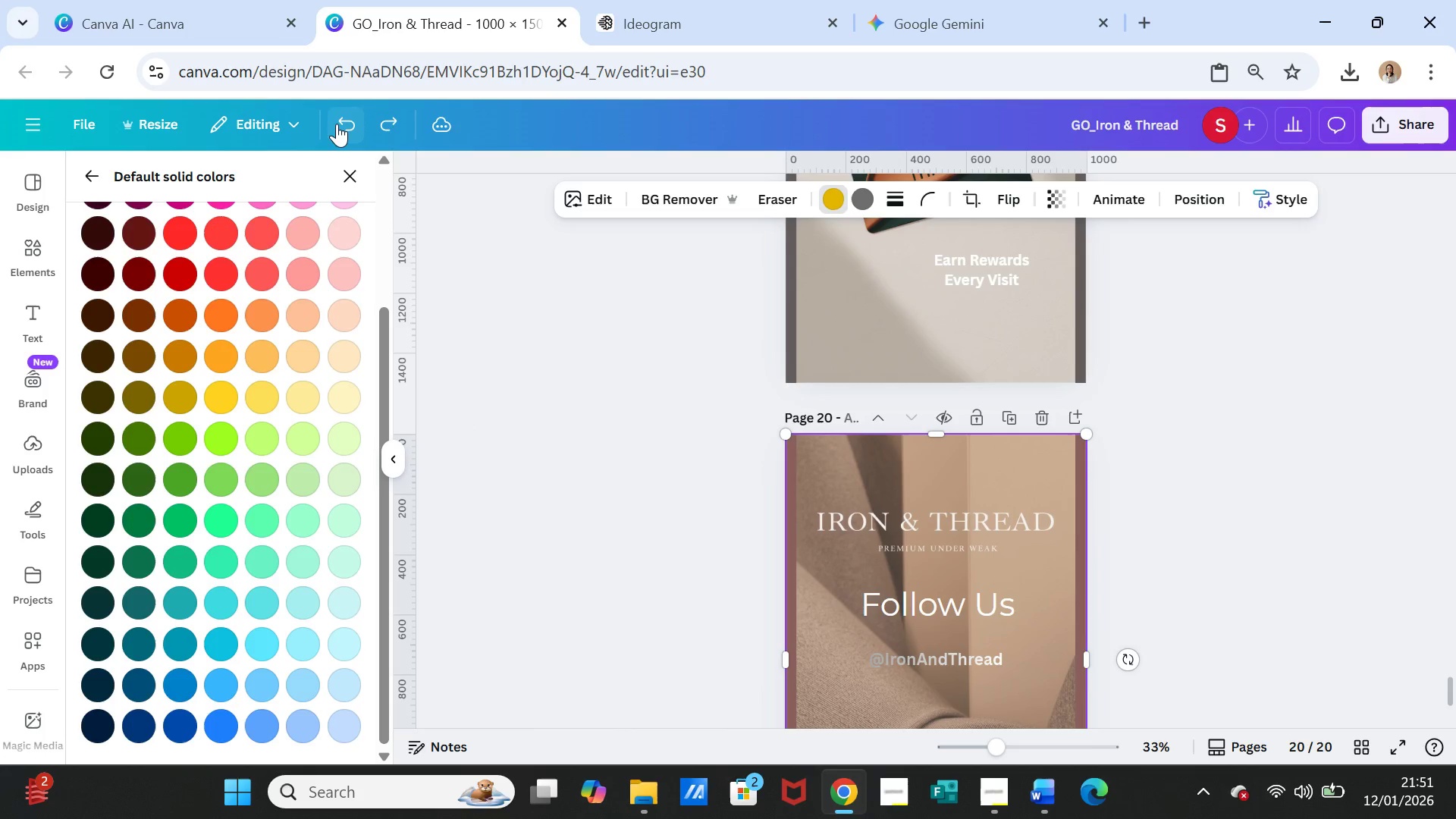 
left_click([337, 124])
 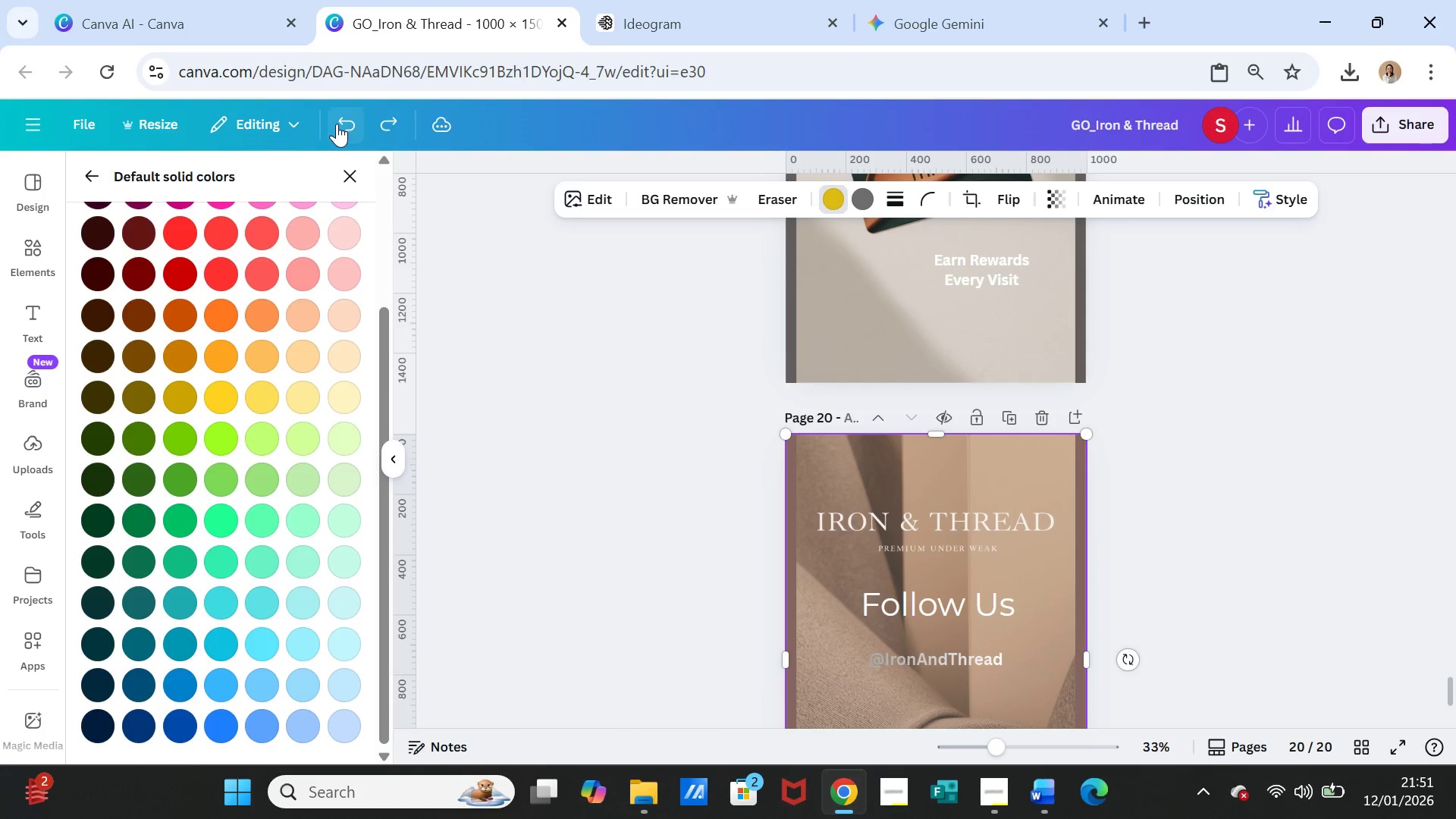 
left_click([337, 124])
 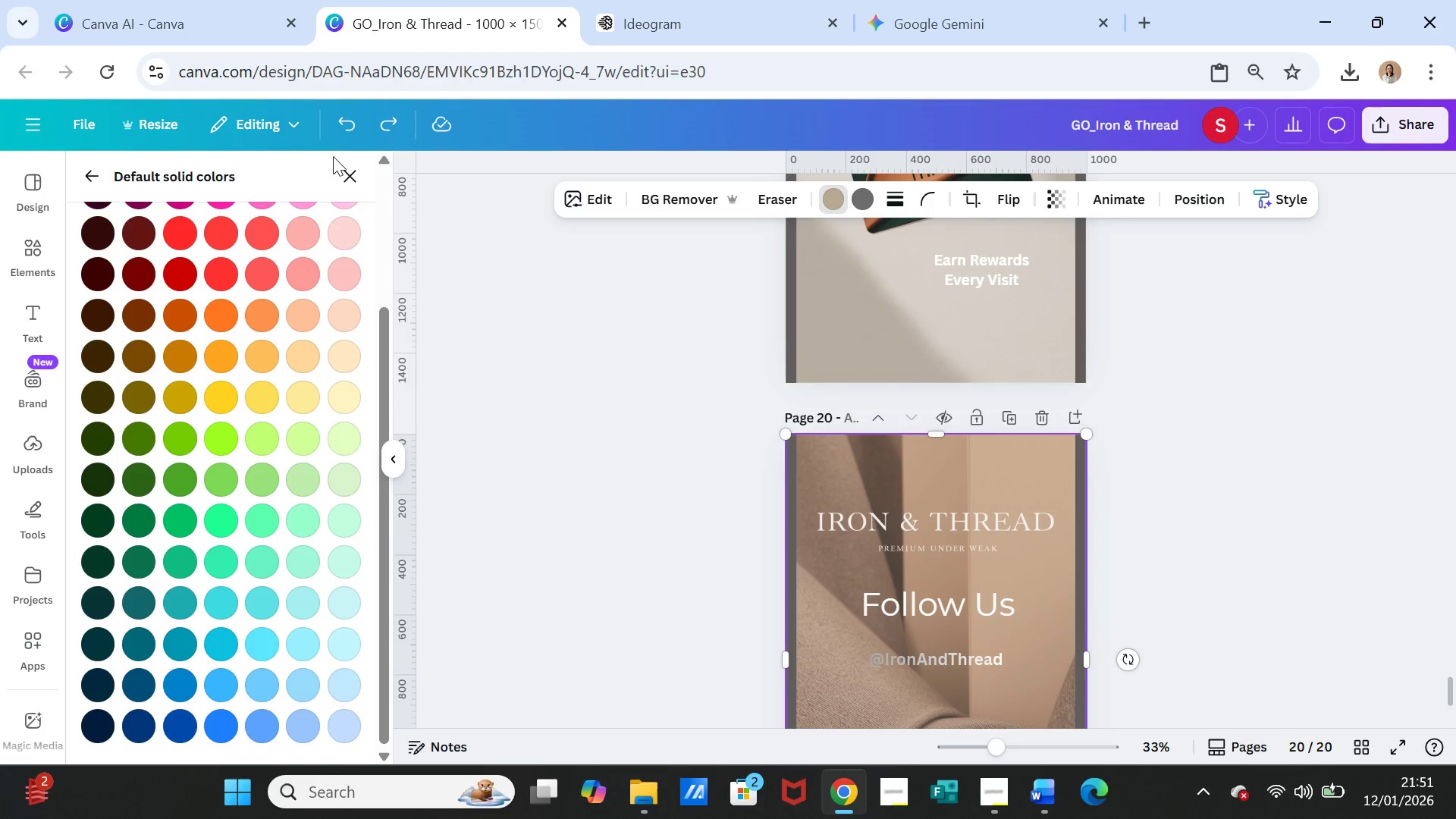 
left_click([339, 125])
 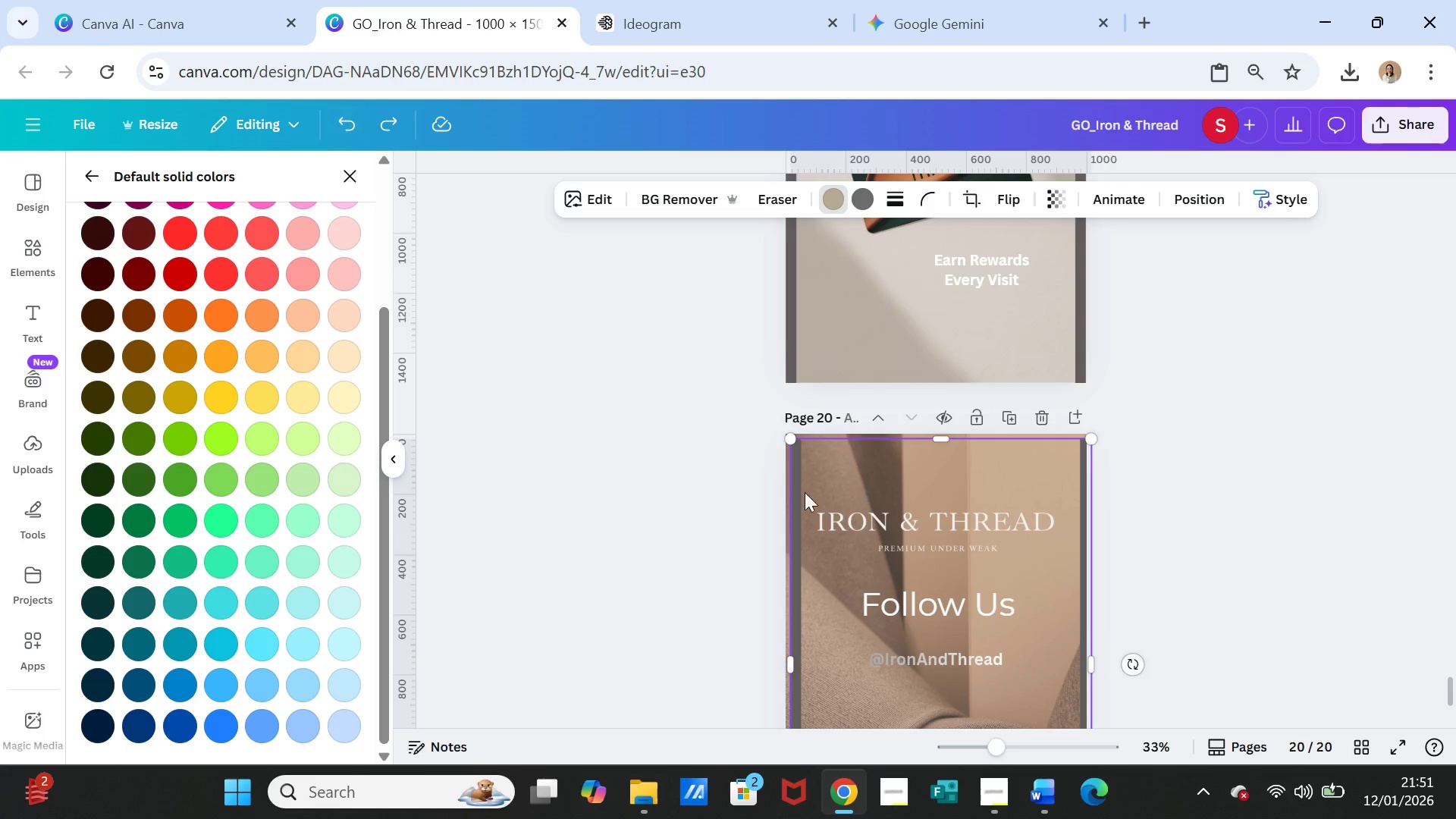 
left_click([1250, 583])
 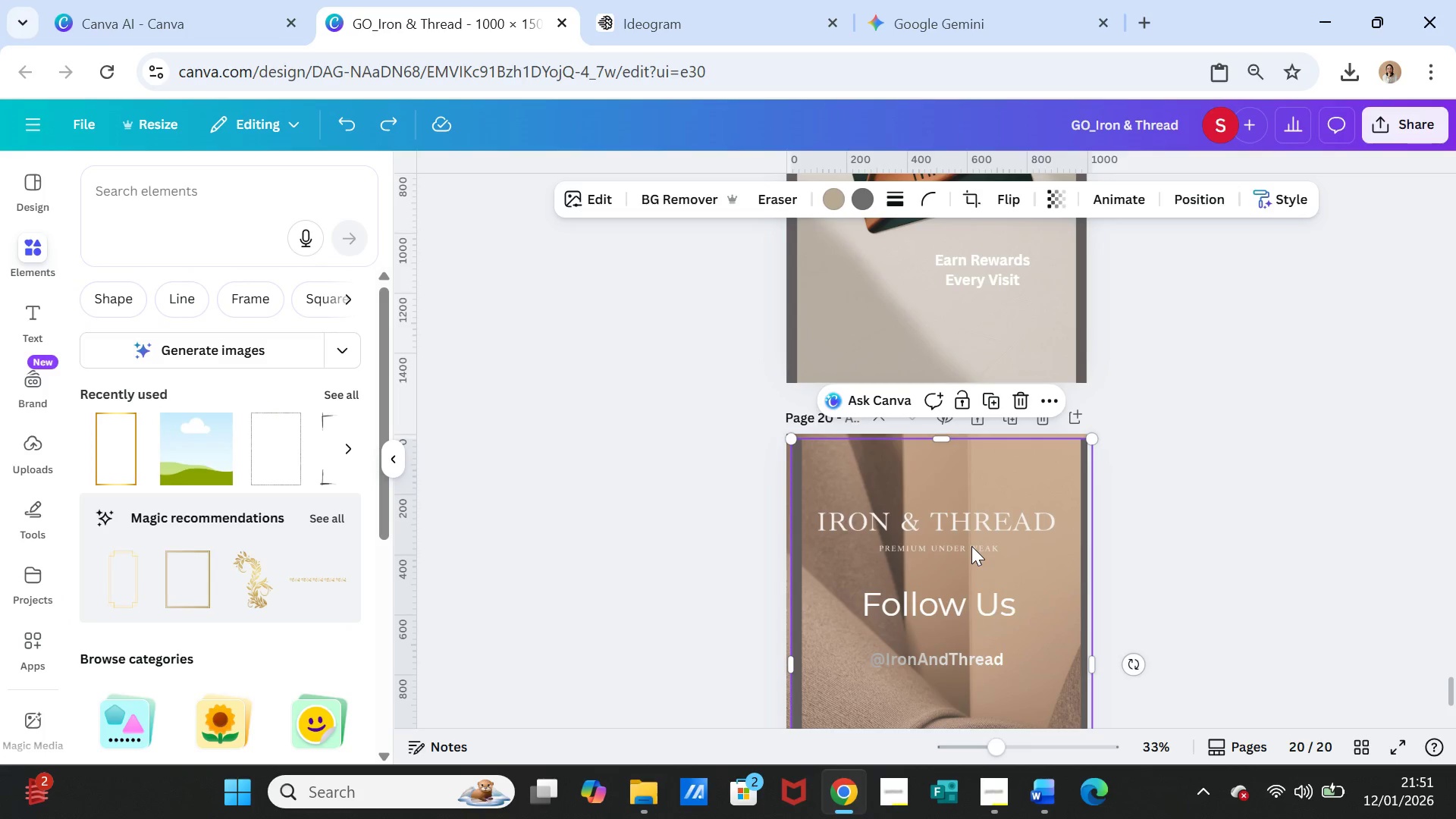 
left_click_drag(start_coordinate=[971, 546], to_coordinate=[963, 544])
 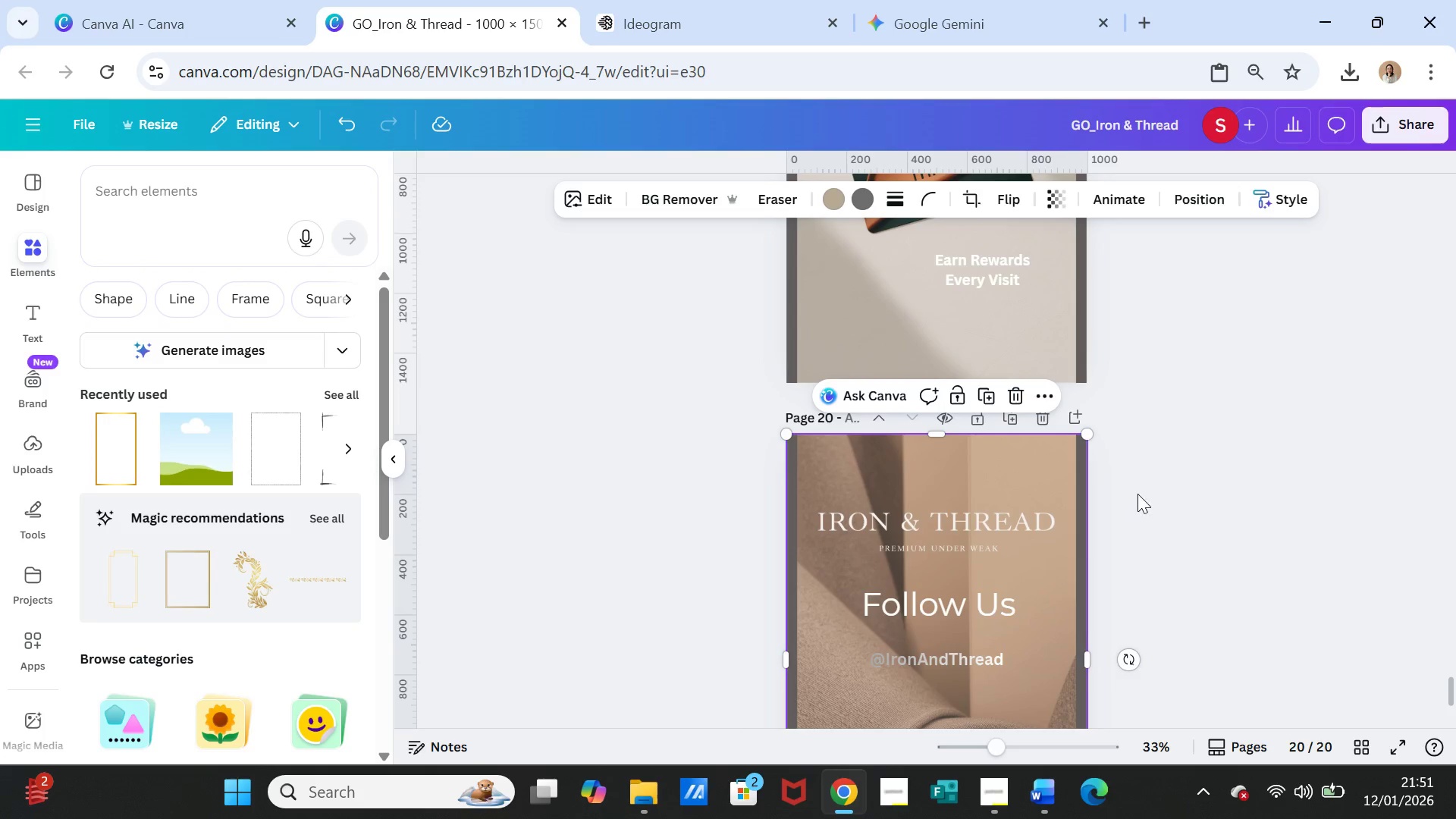 
left_click([1138, 494])
 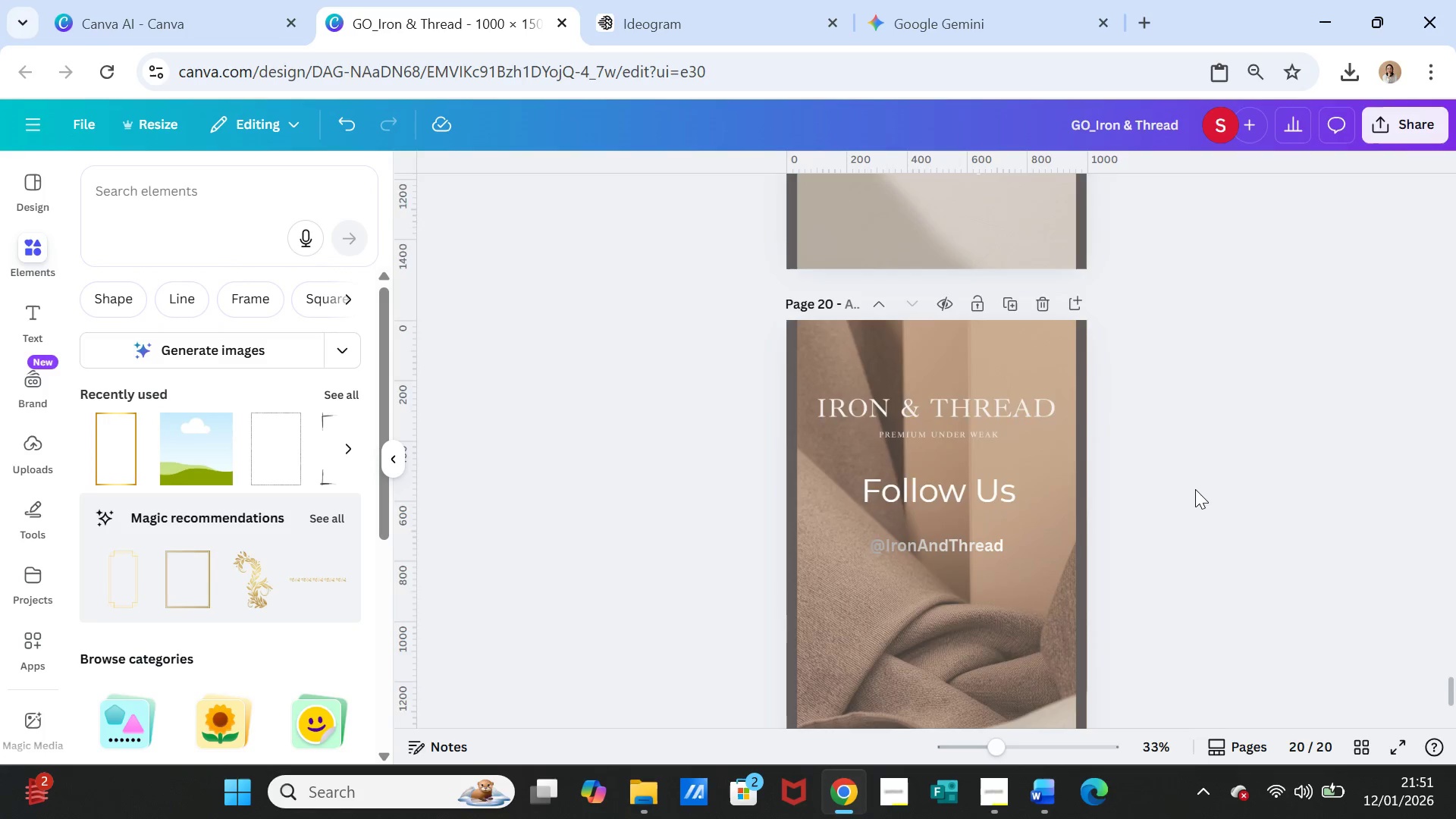 
scroll: coordinate [1195, 489], scroll_direction: down, amount: 2.0
 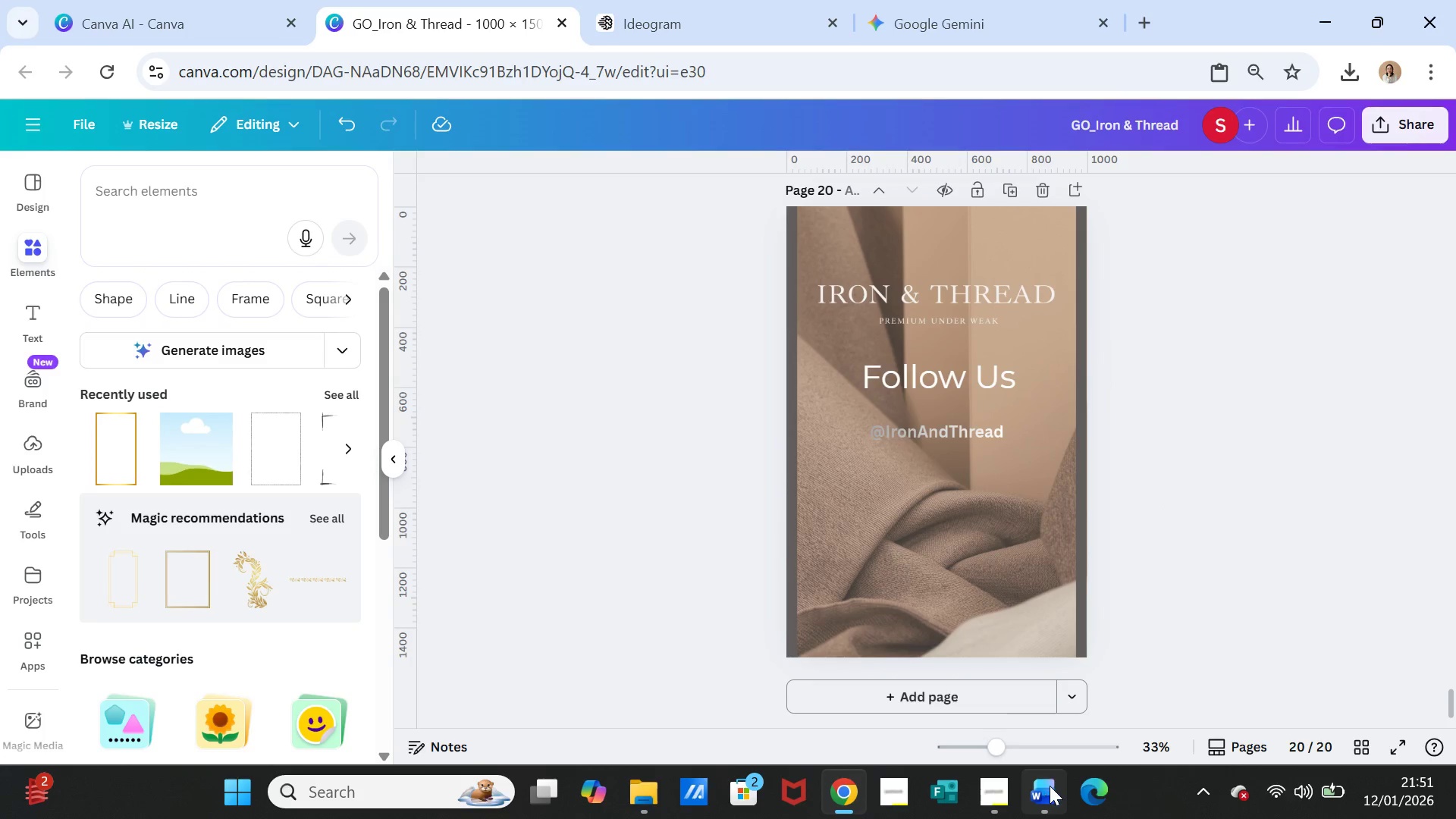 
left_click([1046, 789])
 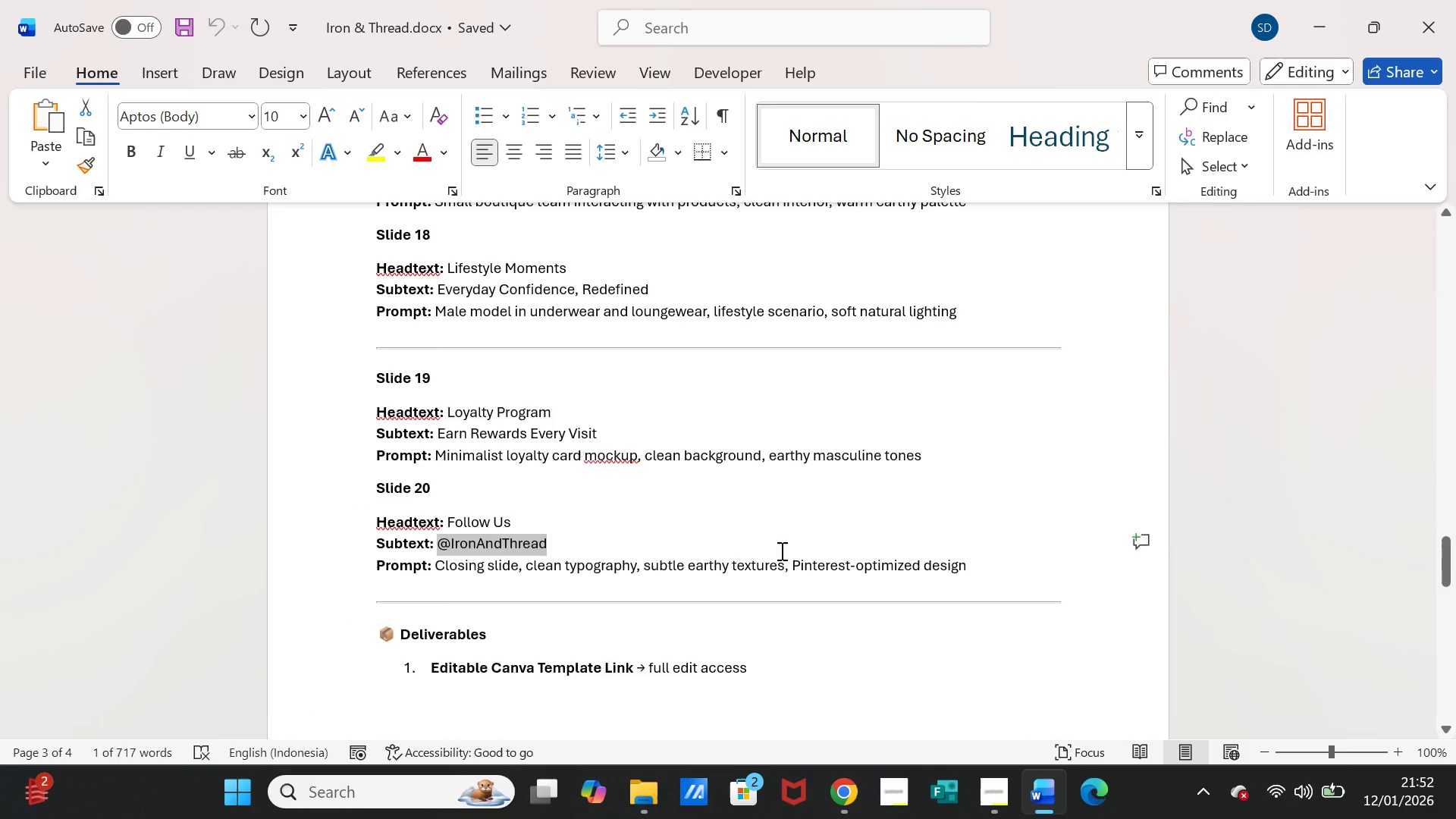 
scroll: coordinate [661, 687], scroll_direction: down, amount: 4.0
 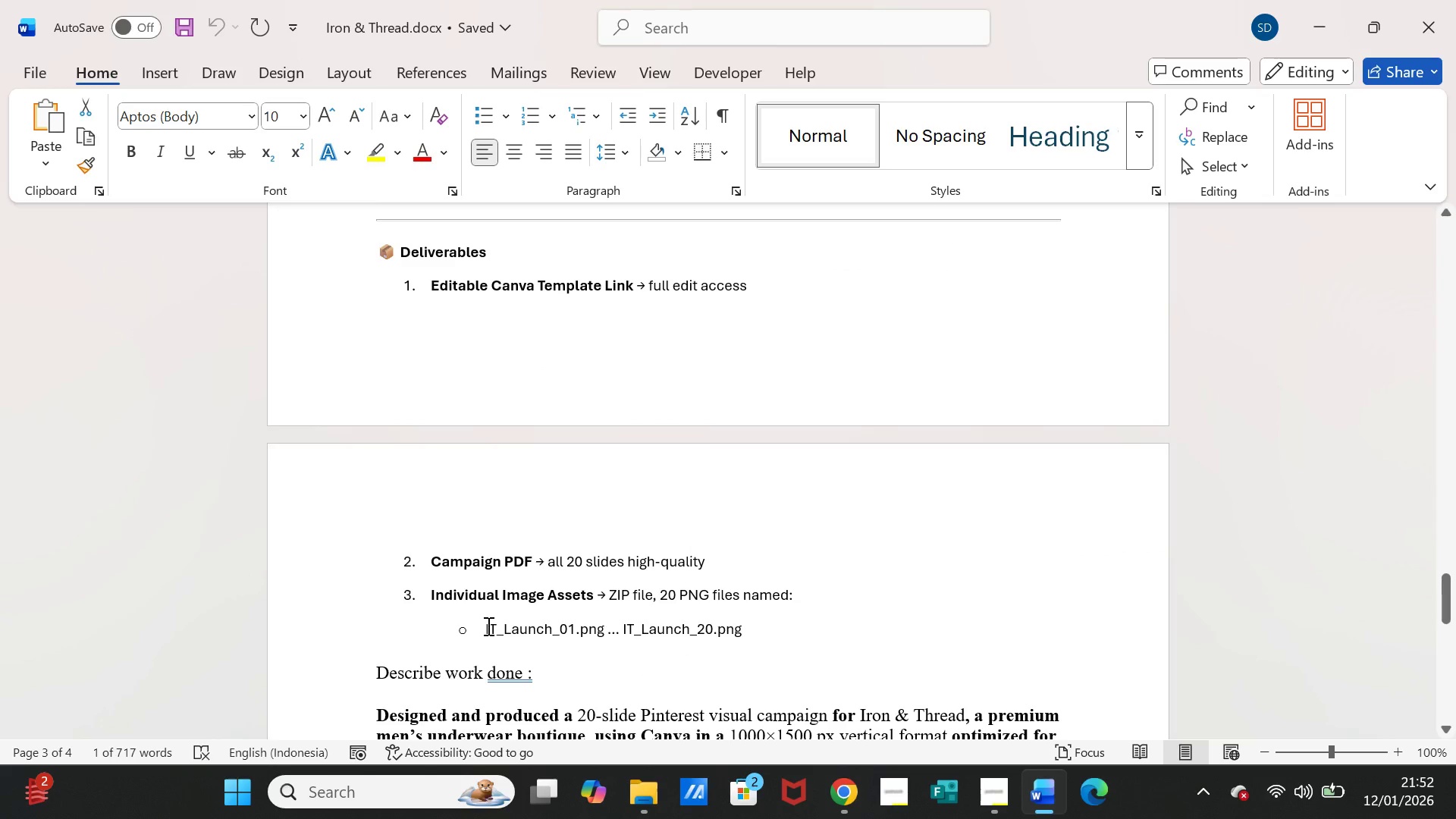 
left_click_drag(start_coordinate=[485, 626], to_coordinate=[576, 628])
 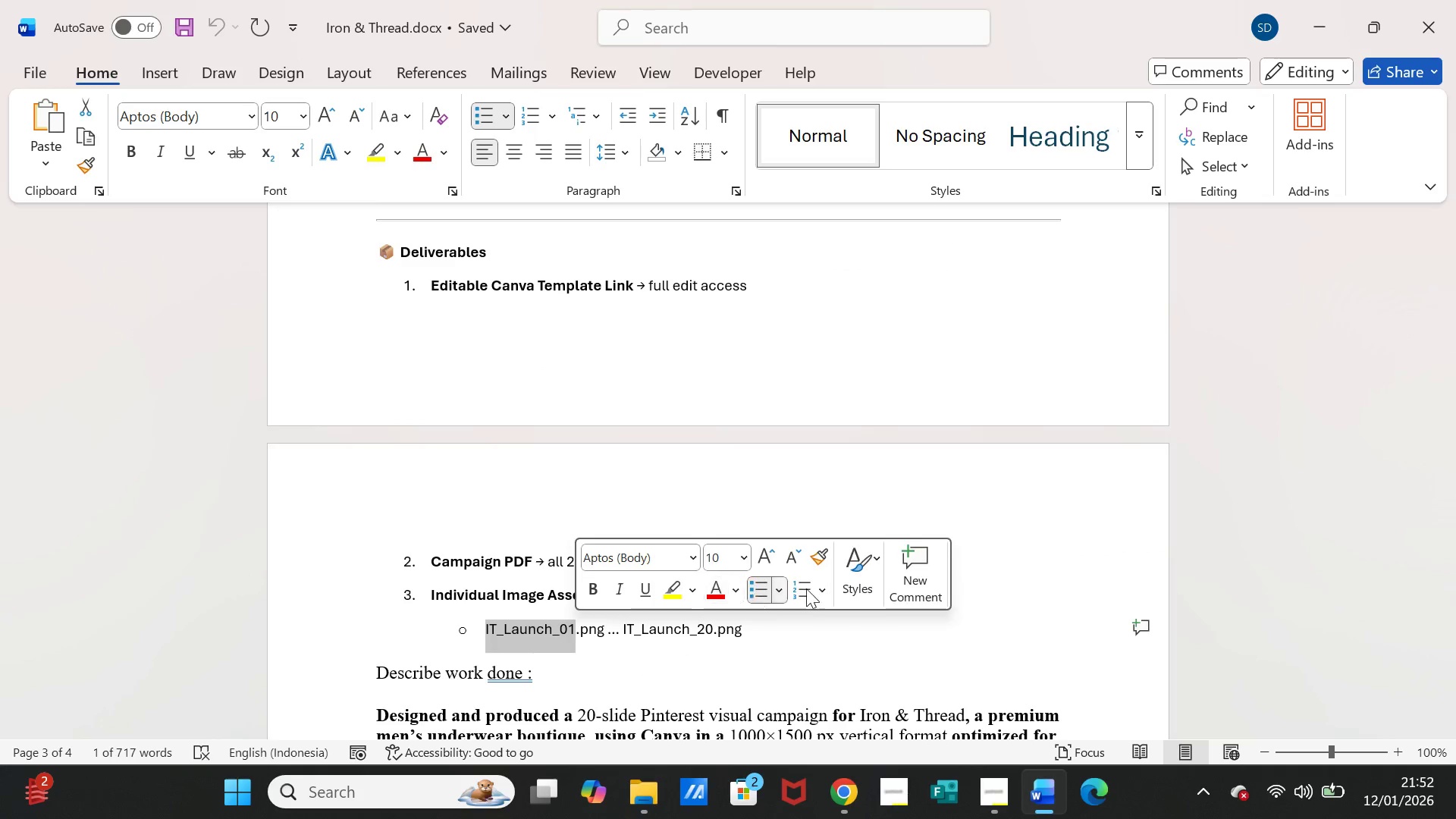 
key(Control+C)
 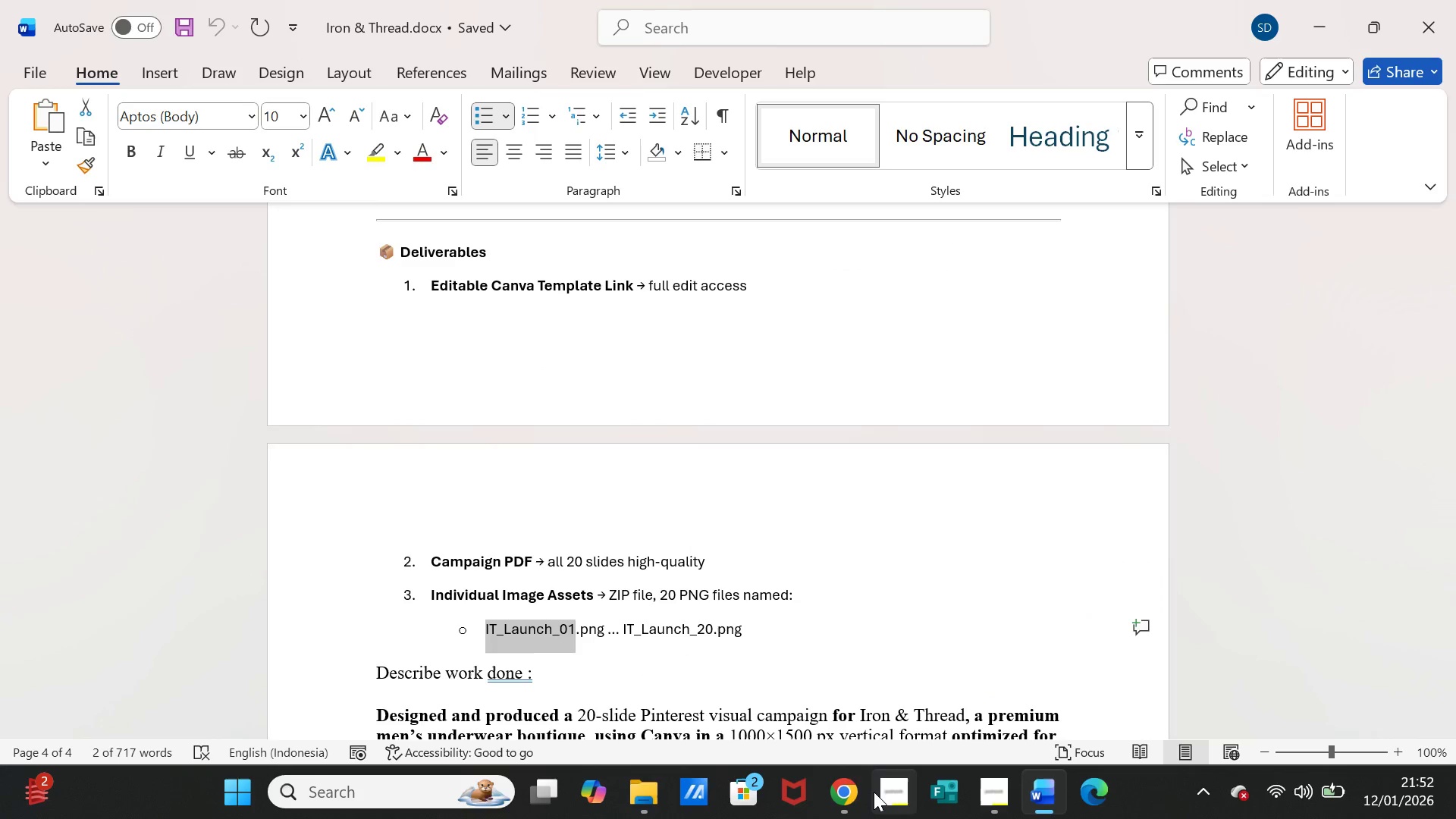 
left_click([848, 792])
 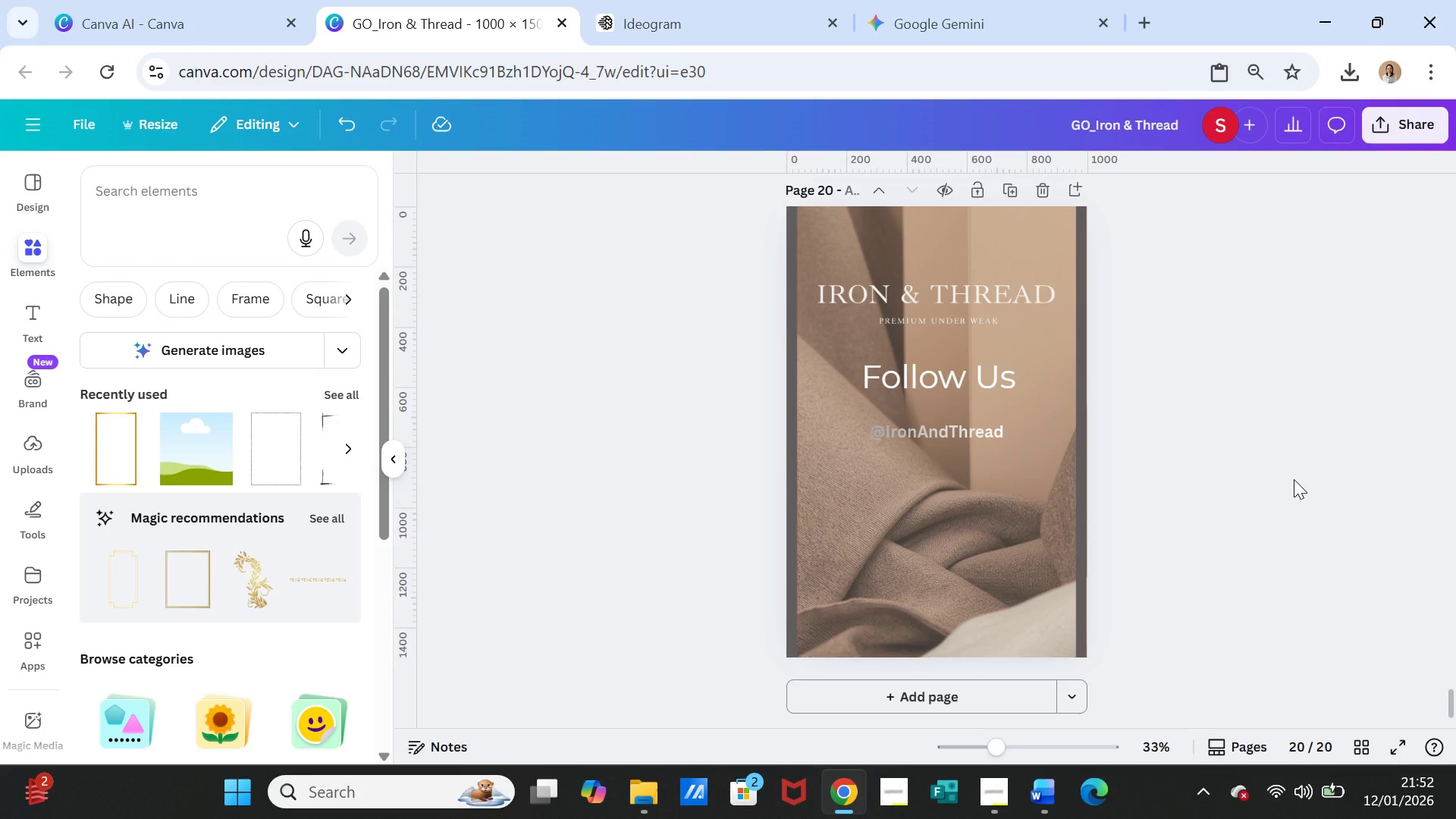 
scroll: coordinate [1294, 479], scroll_direction: up, amount: 4.0
 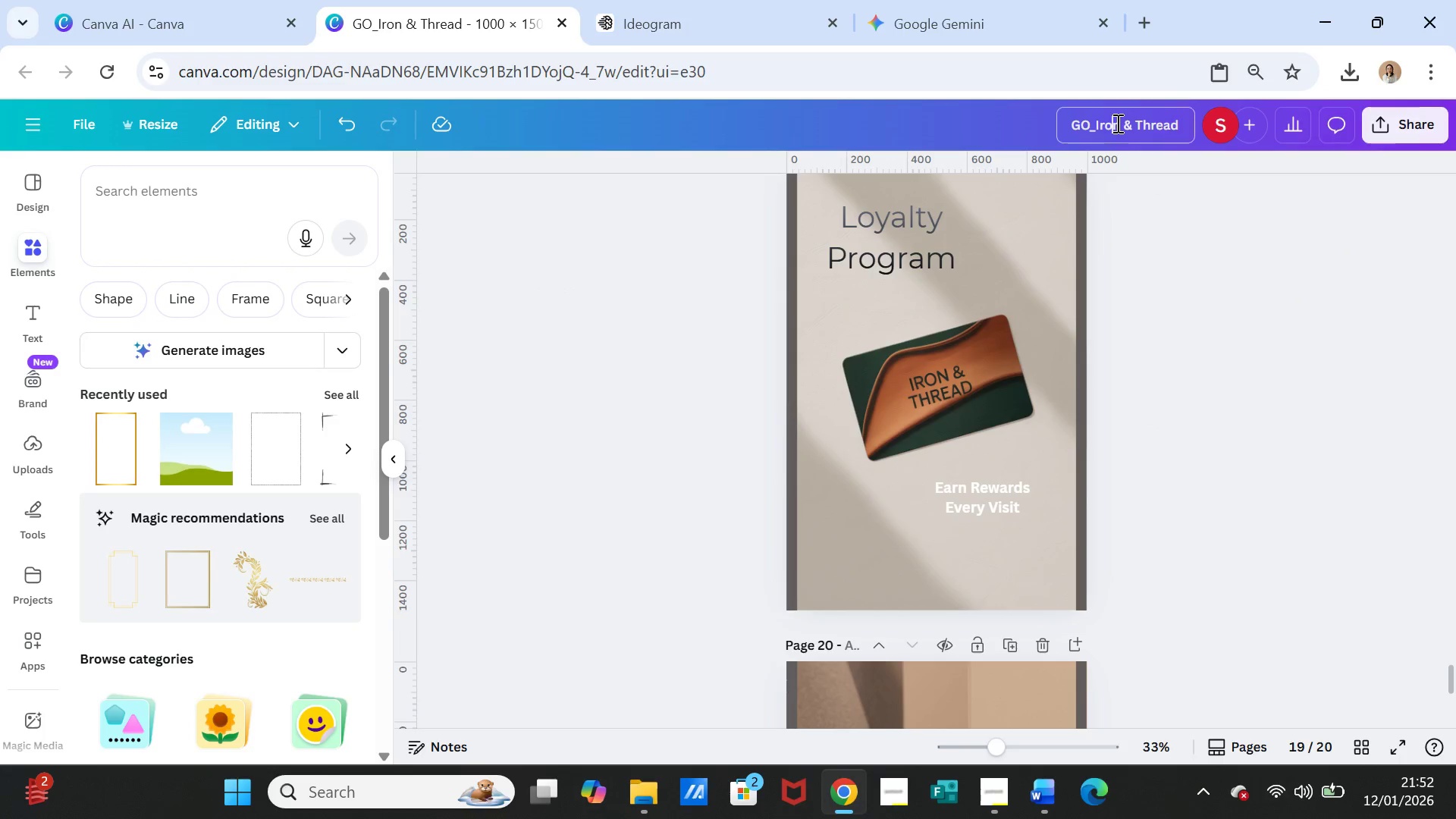 
double_click([1116, 123])
 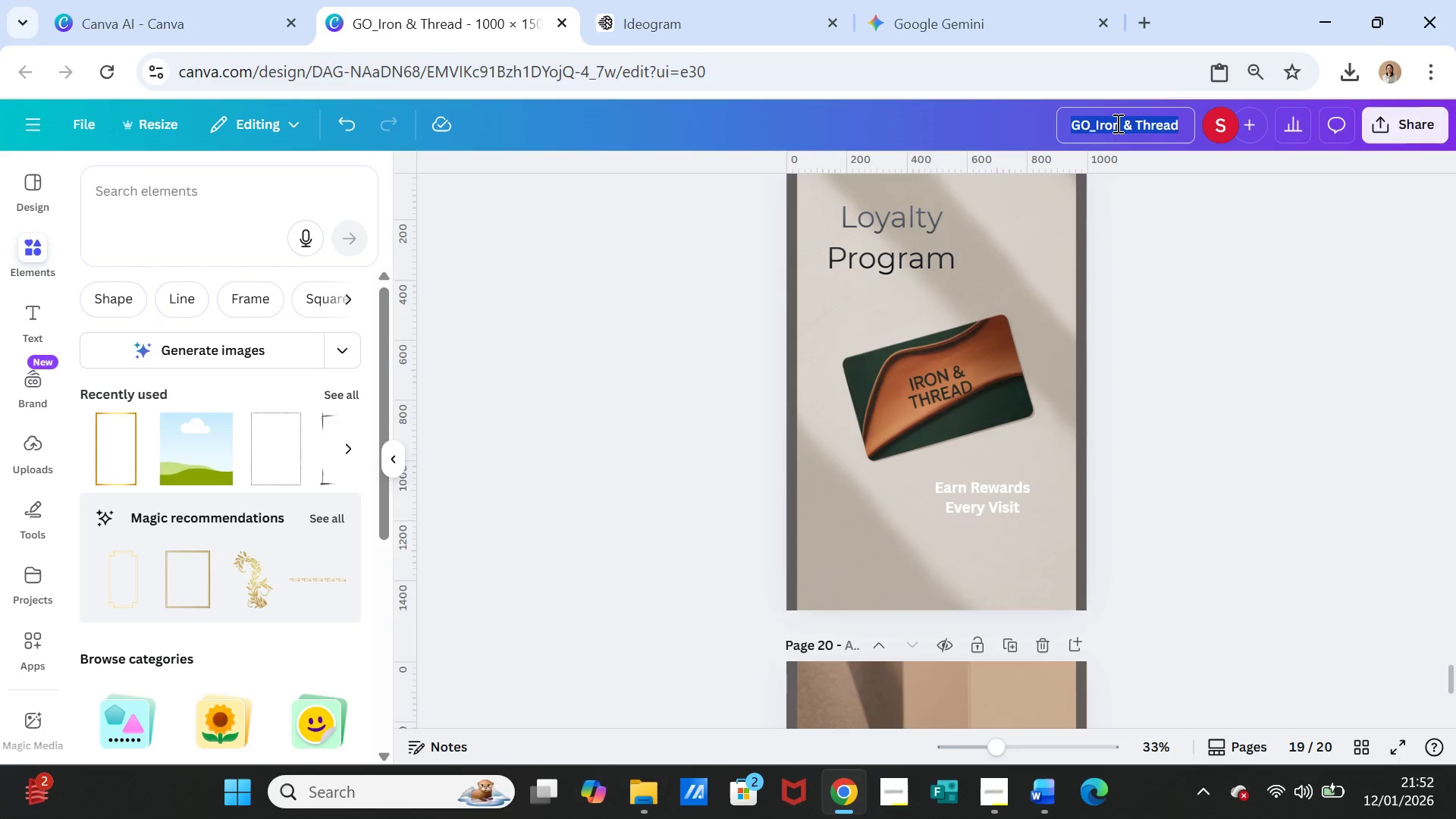 
triple_click([1116, 123])
 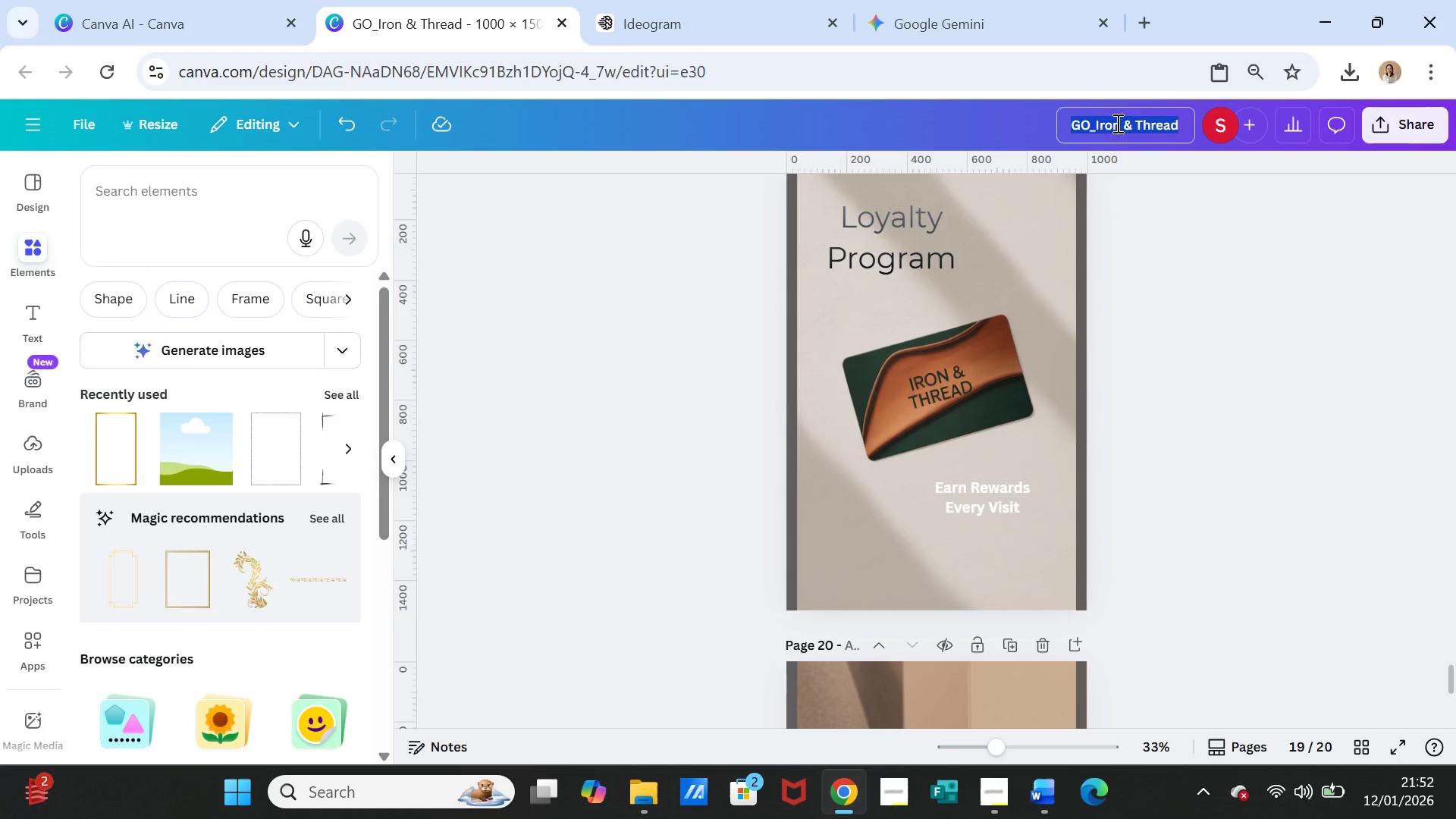 
key(Control+V)
 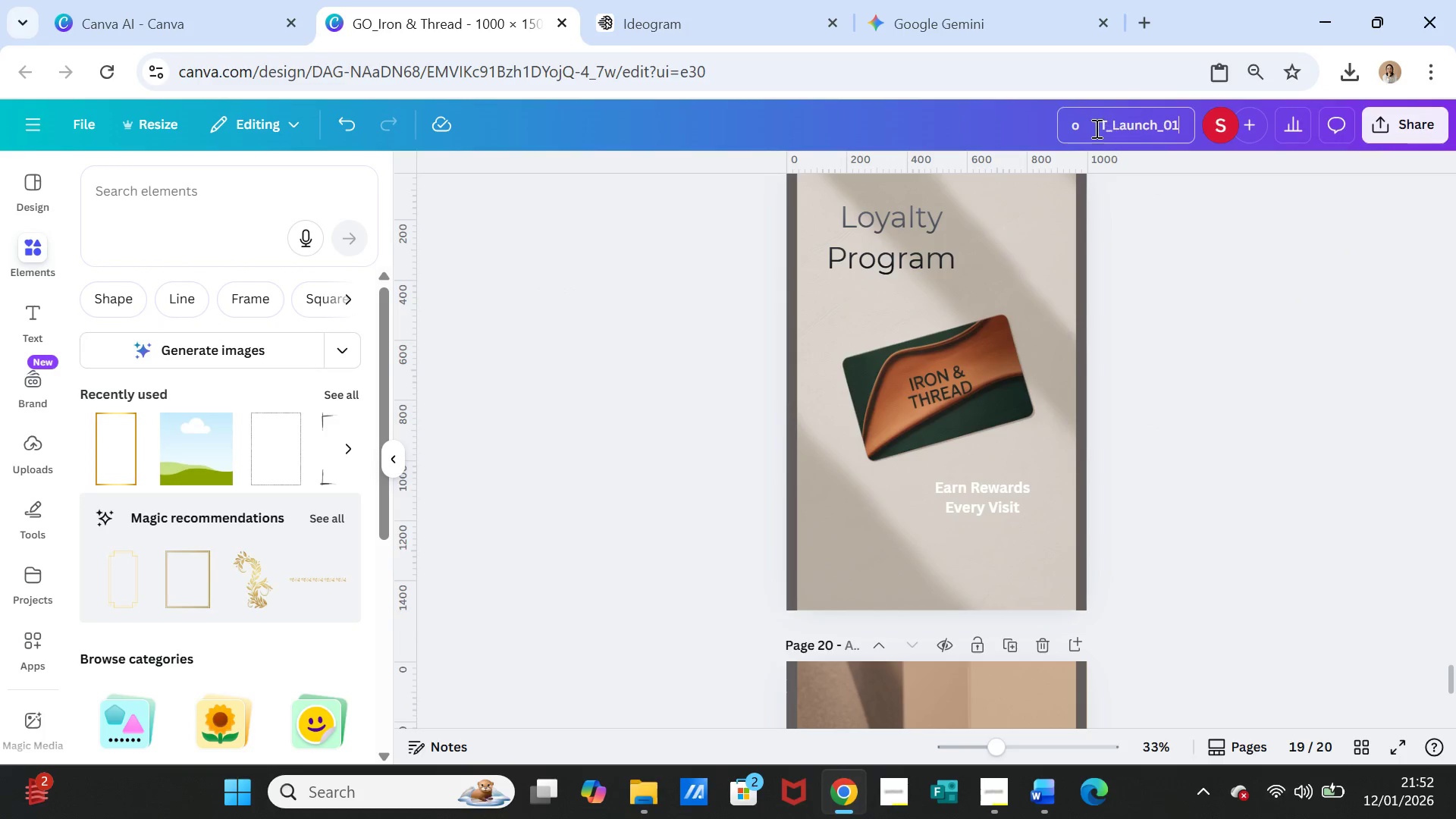 
left_click([1091, 127])
 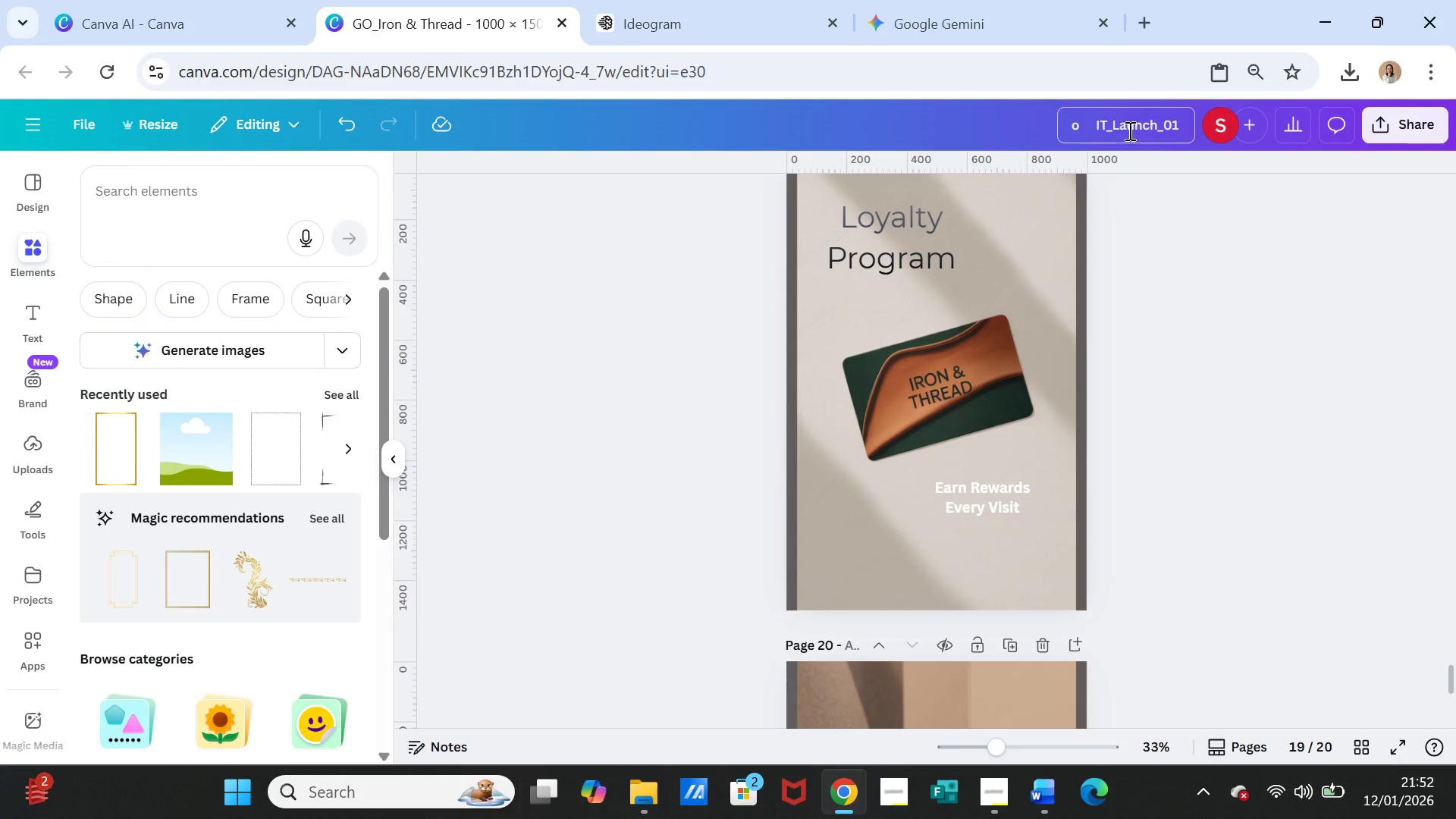 
key(Backspace)
 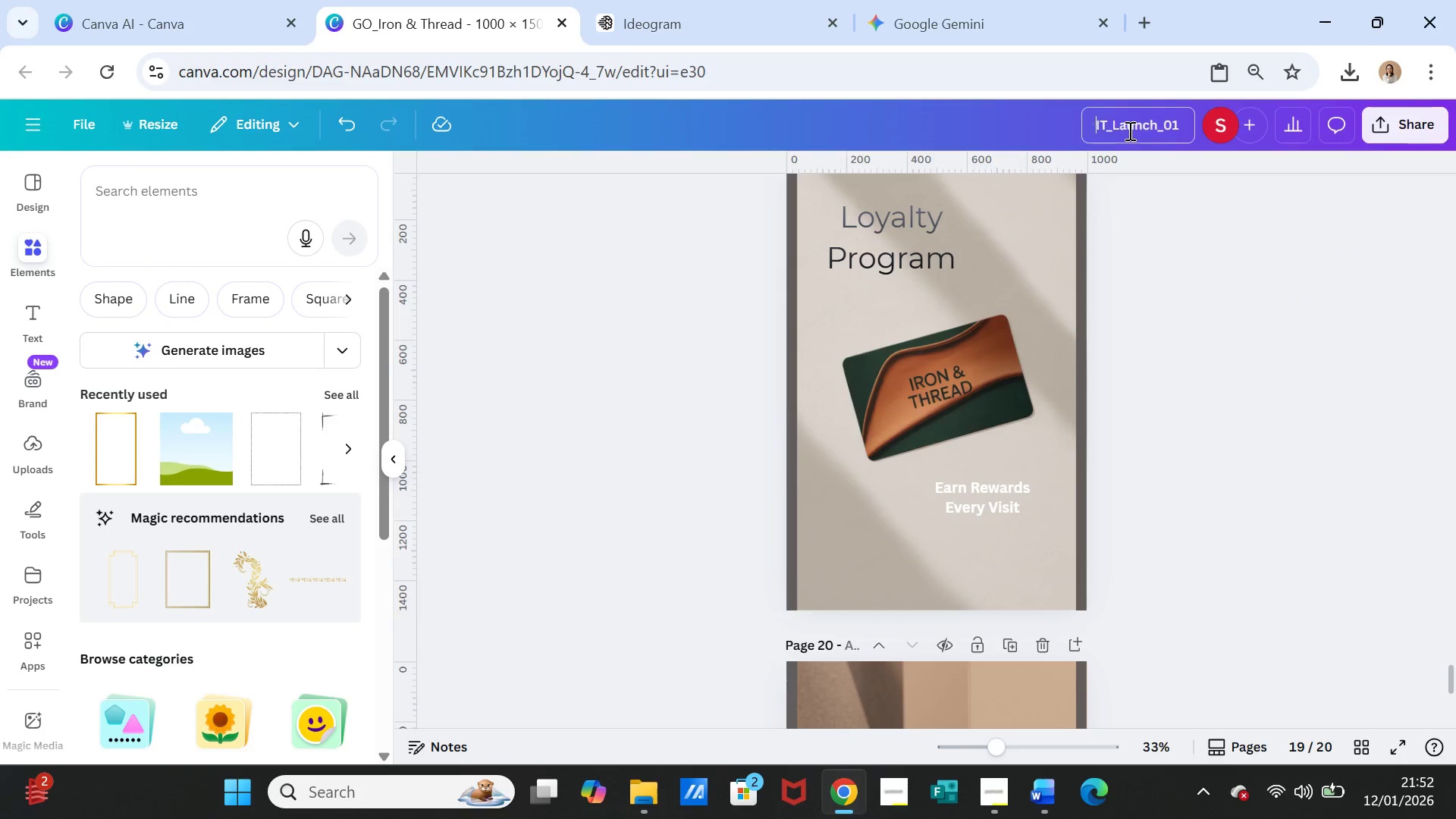 
key(Backspace)
 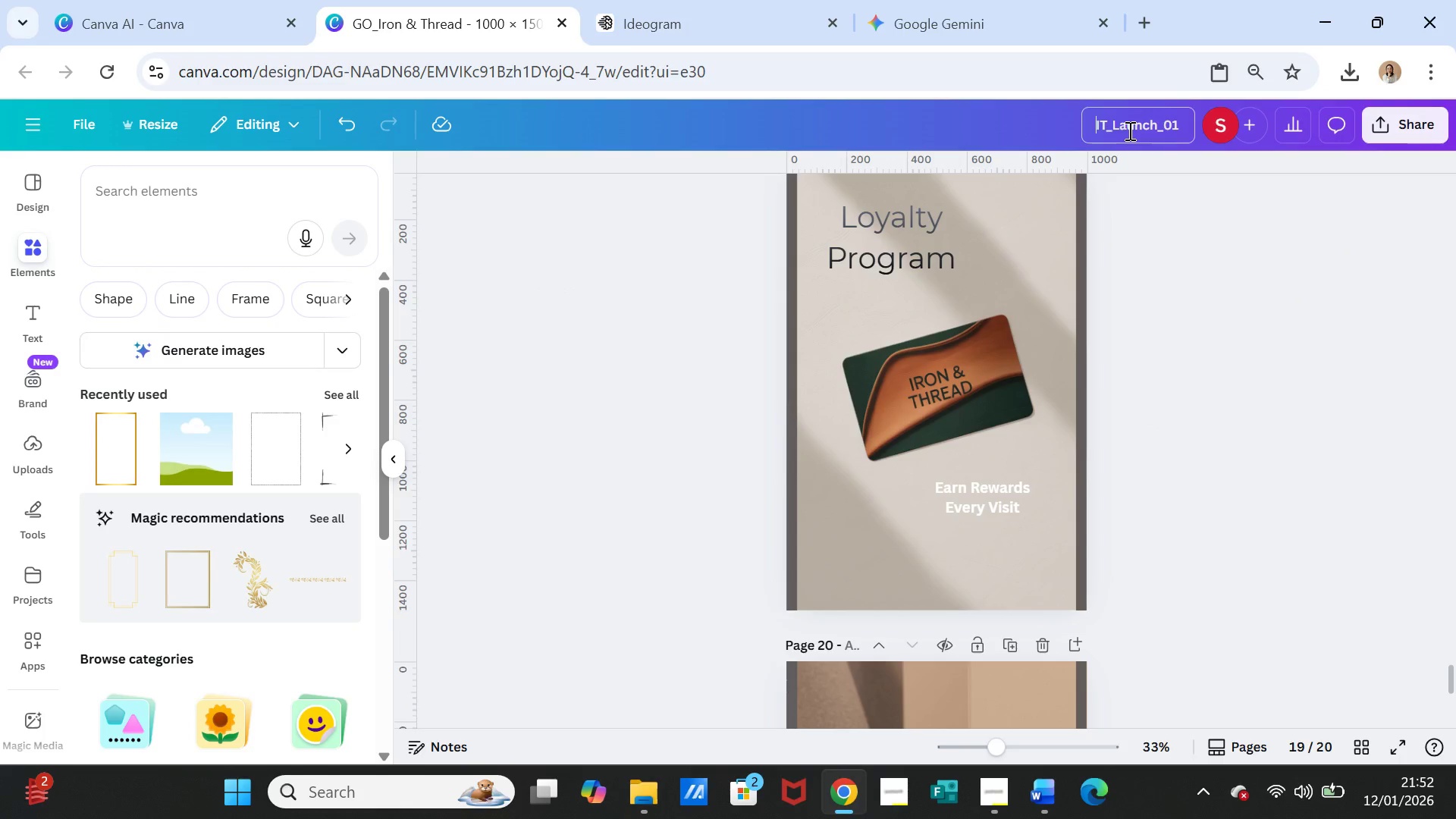 
key(Backspace)
 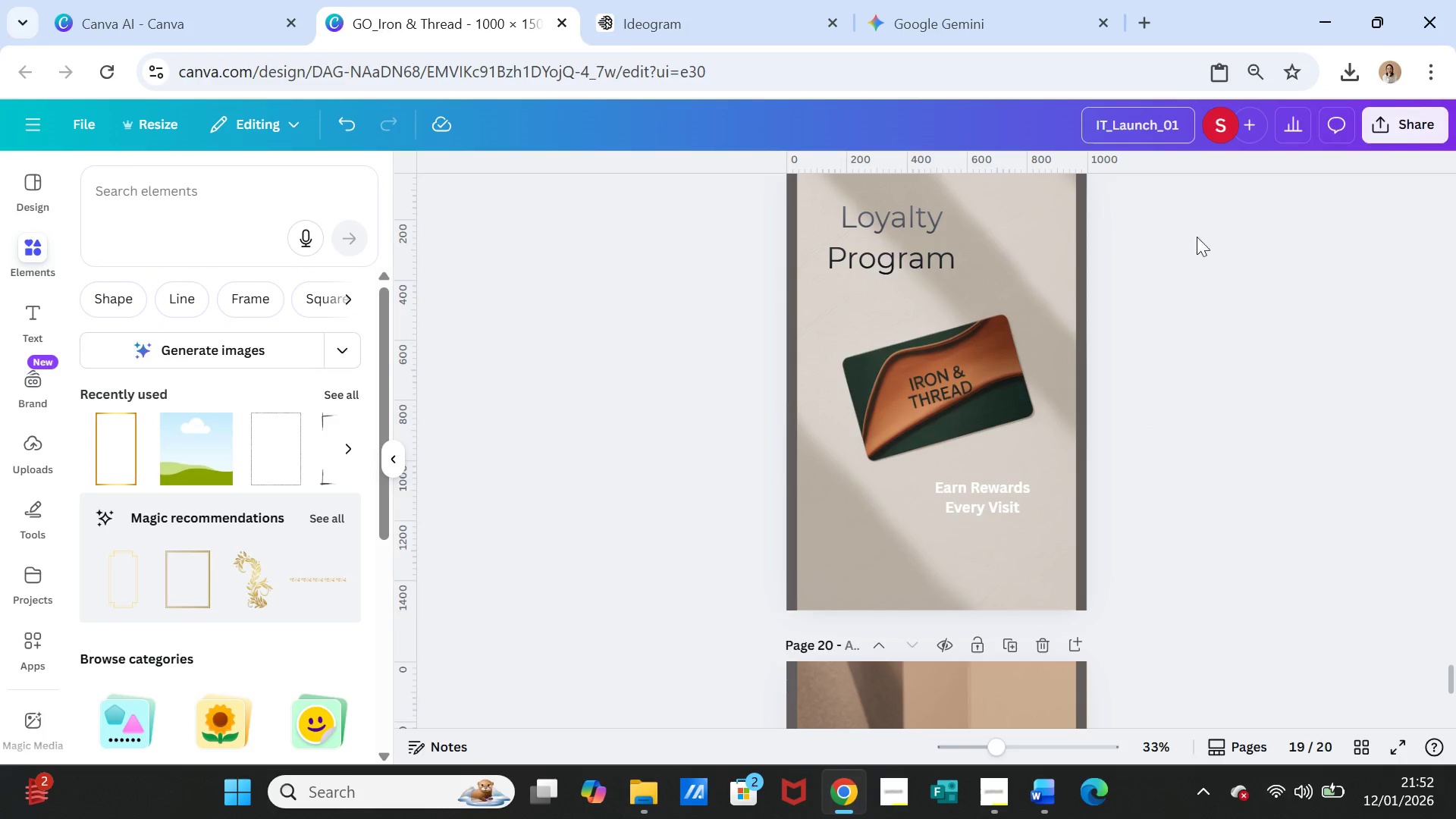 
left_click([1177, 127])
 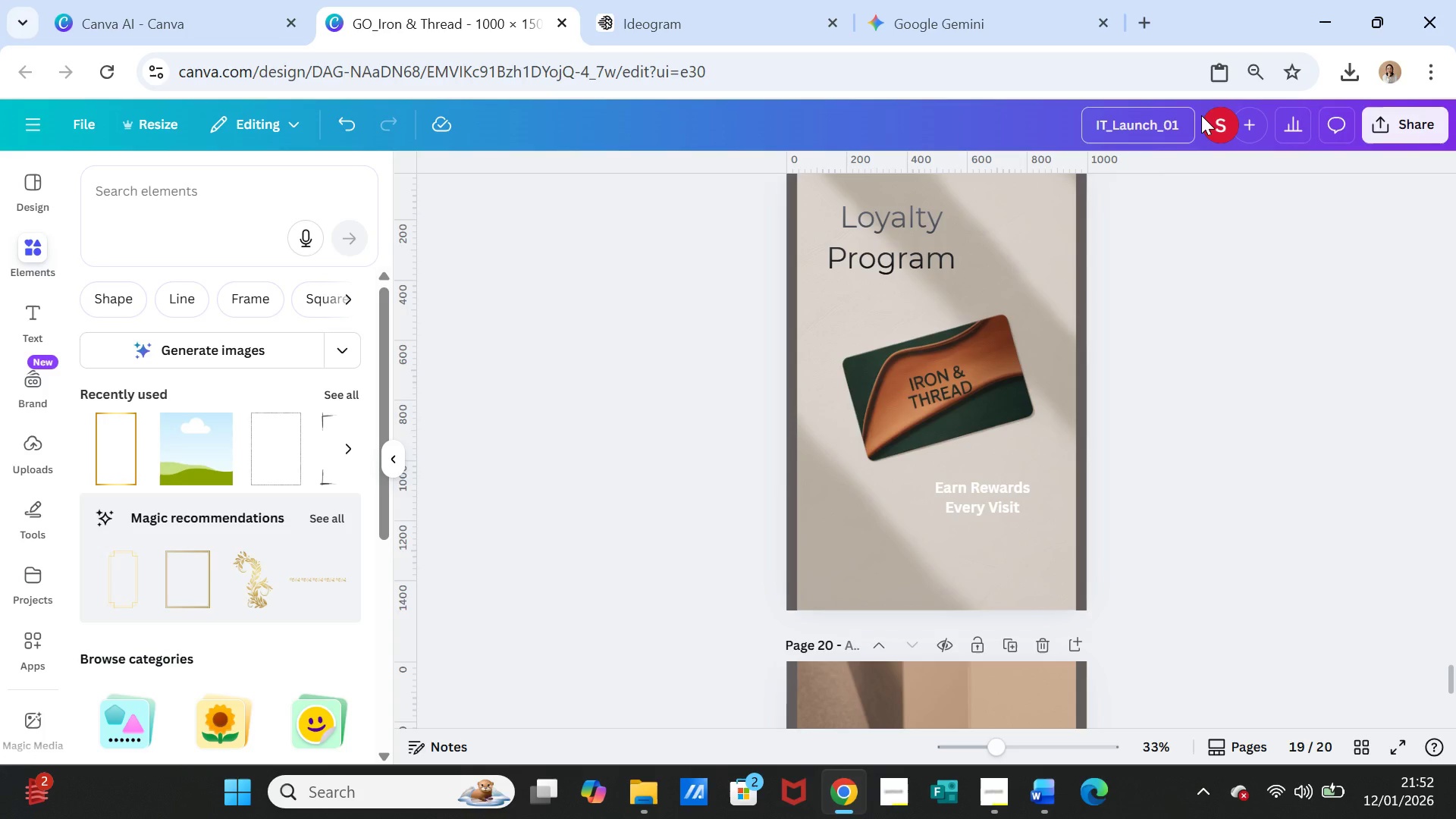 
key(Backspace)
 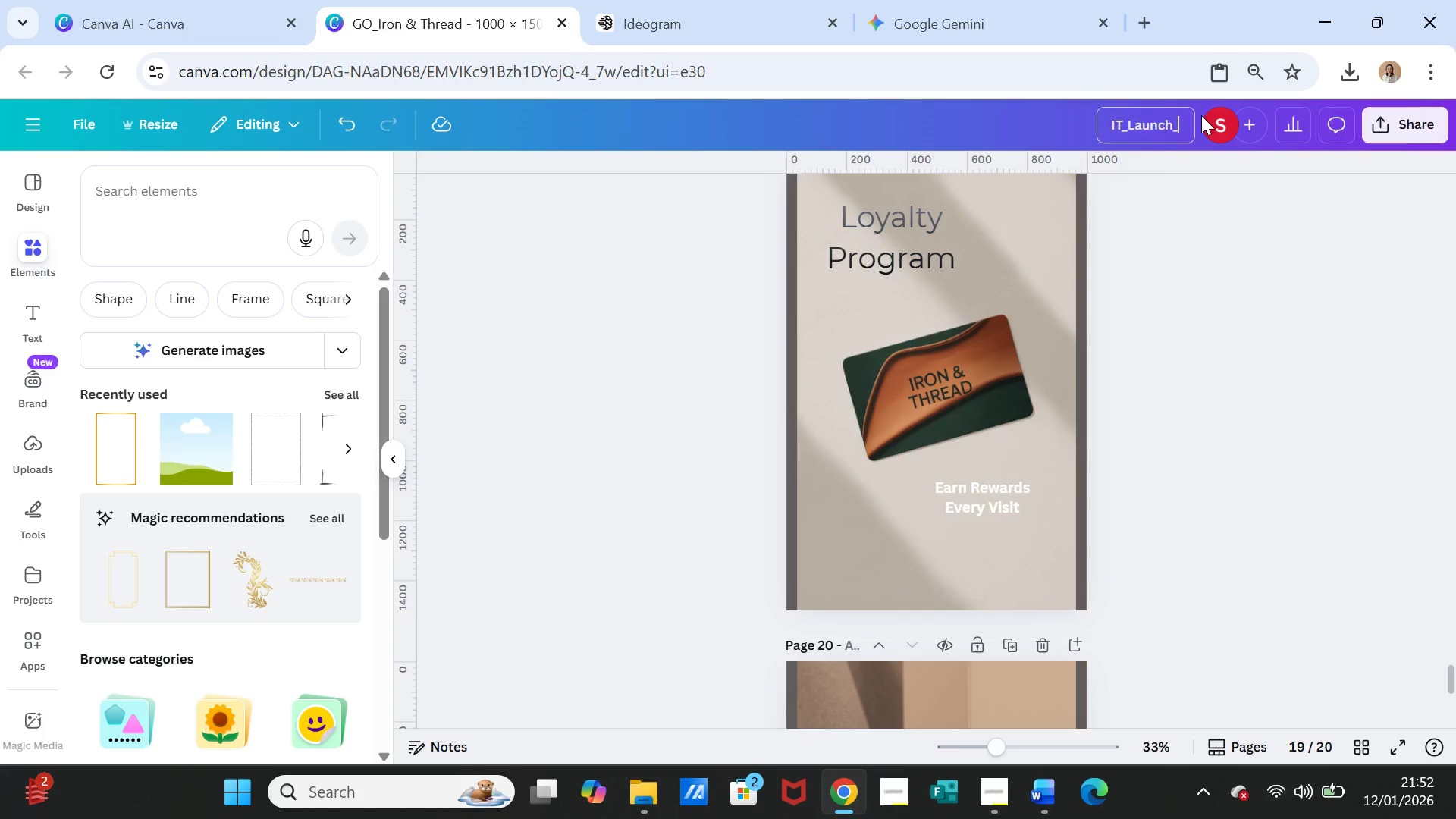 
key(Backspace)
 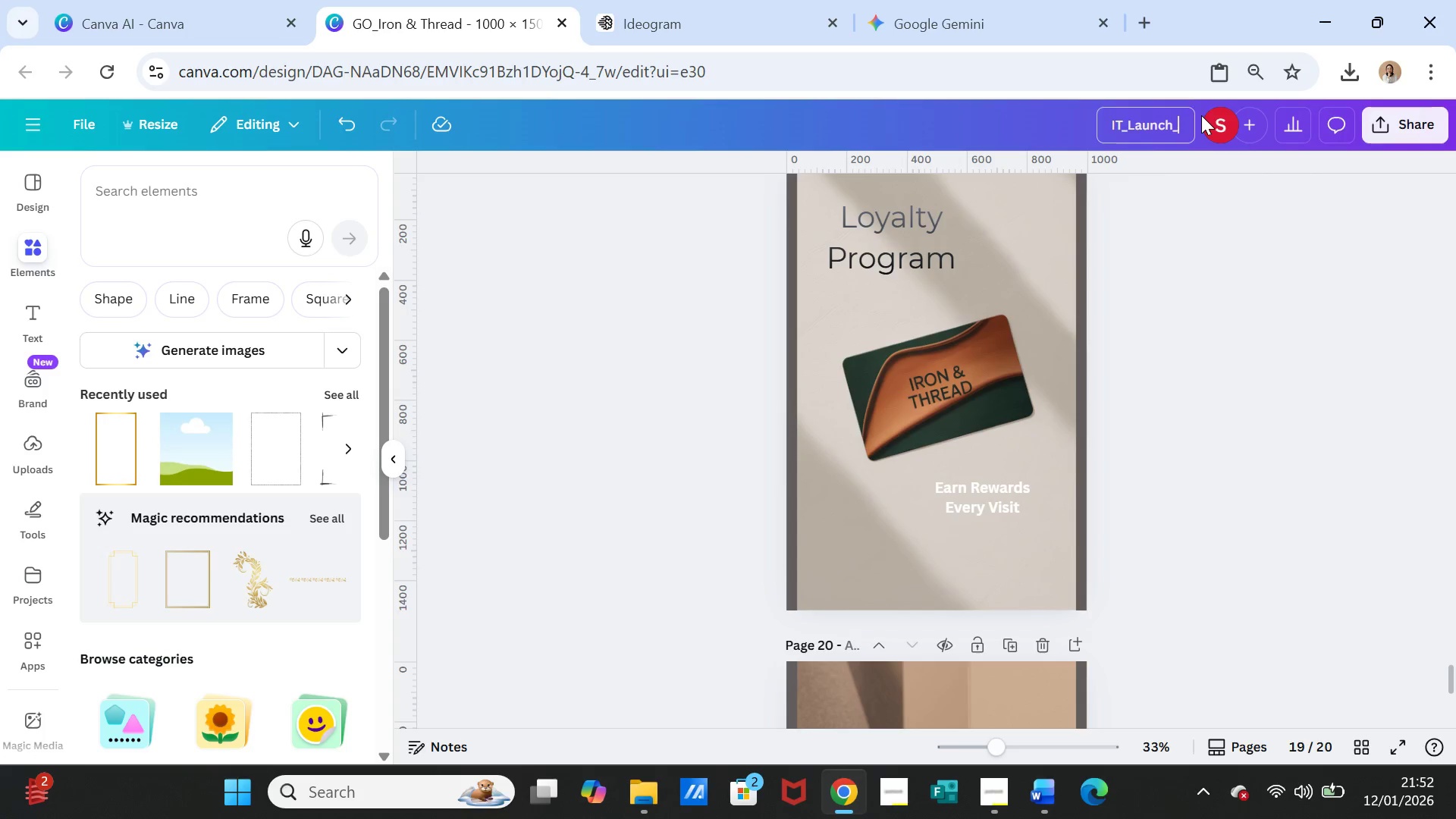 
key(Backspace)
 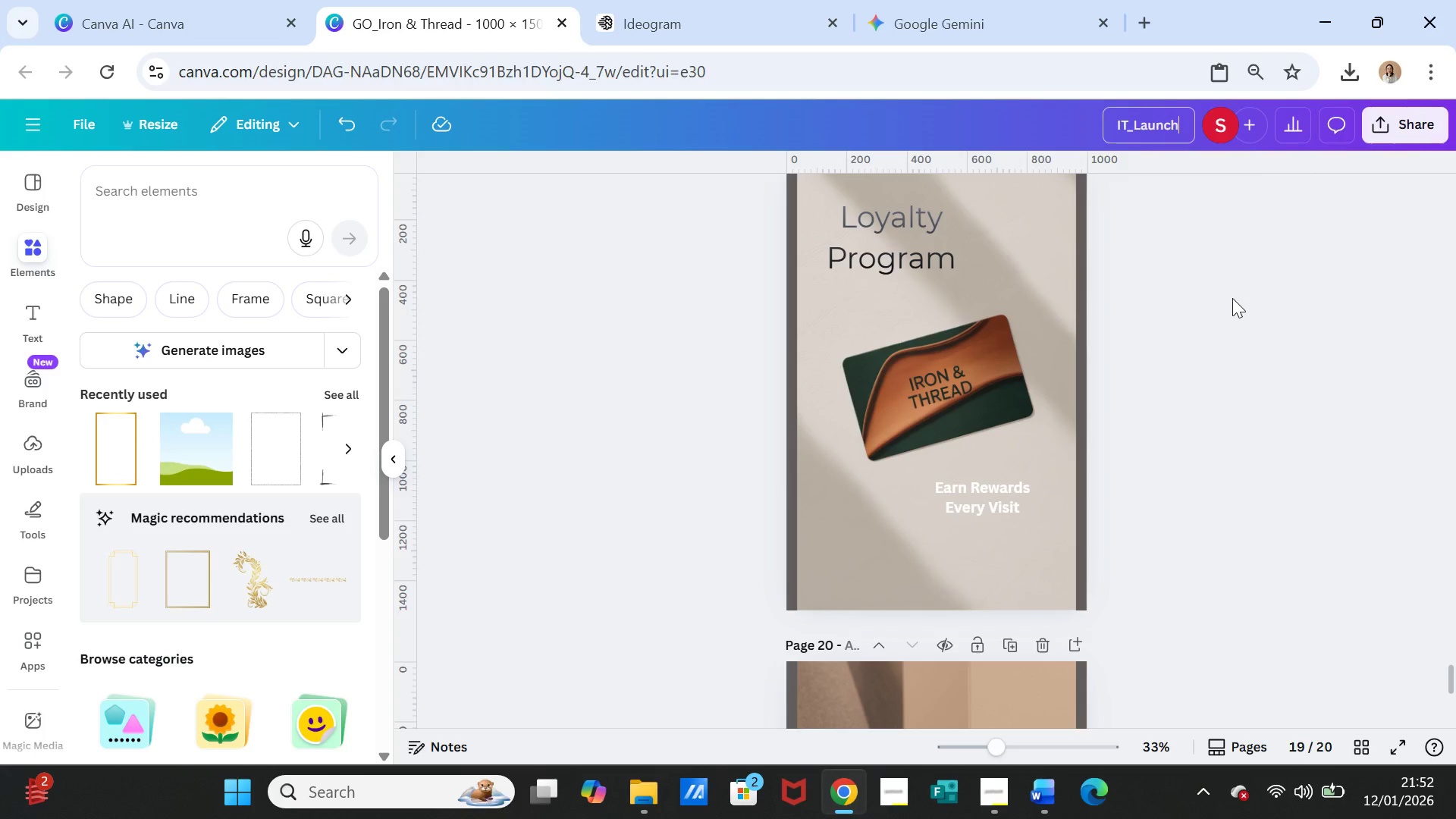 
left_click([1232, 298])
 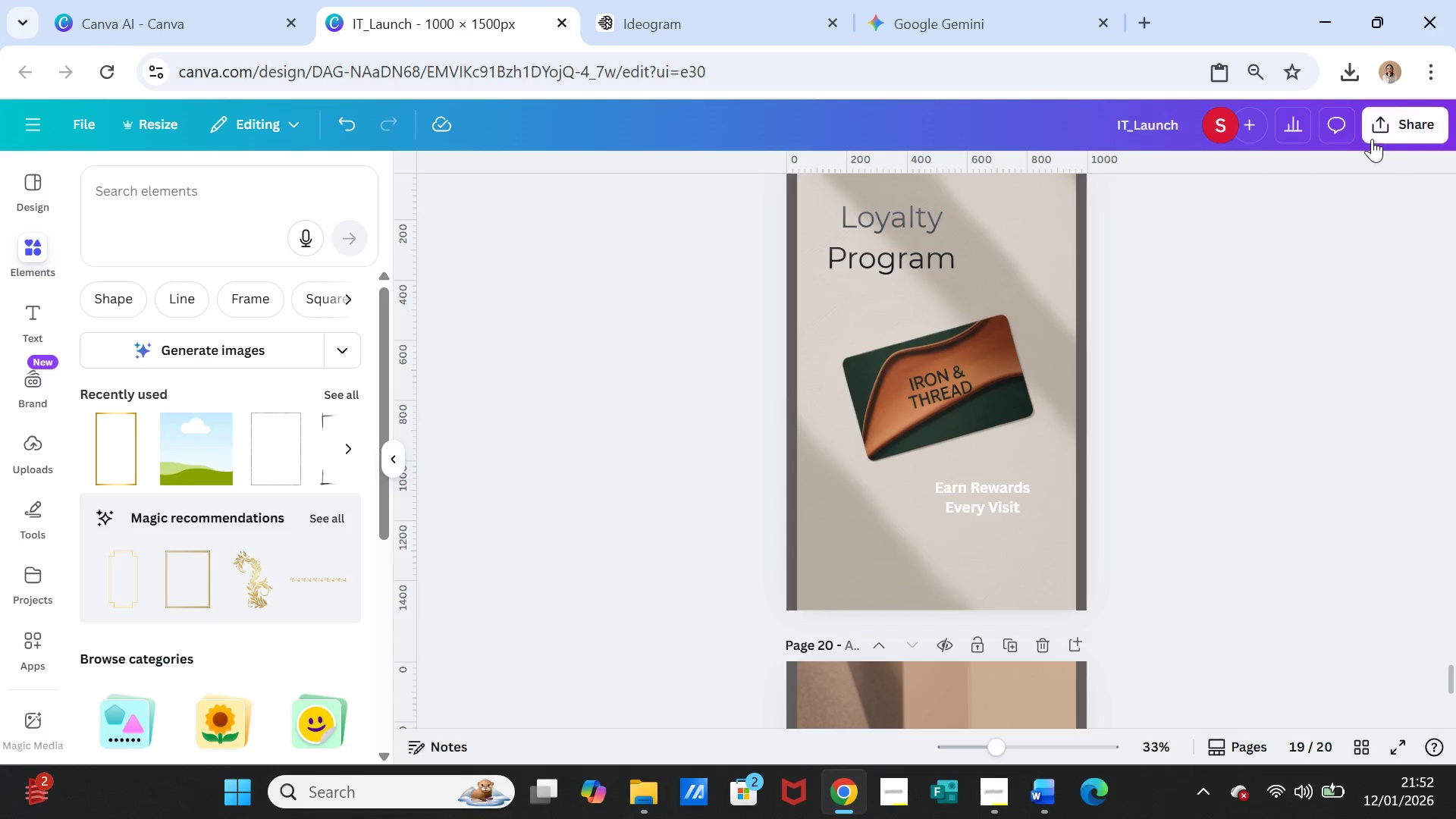 
left_click([1383, 130])
 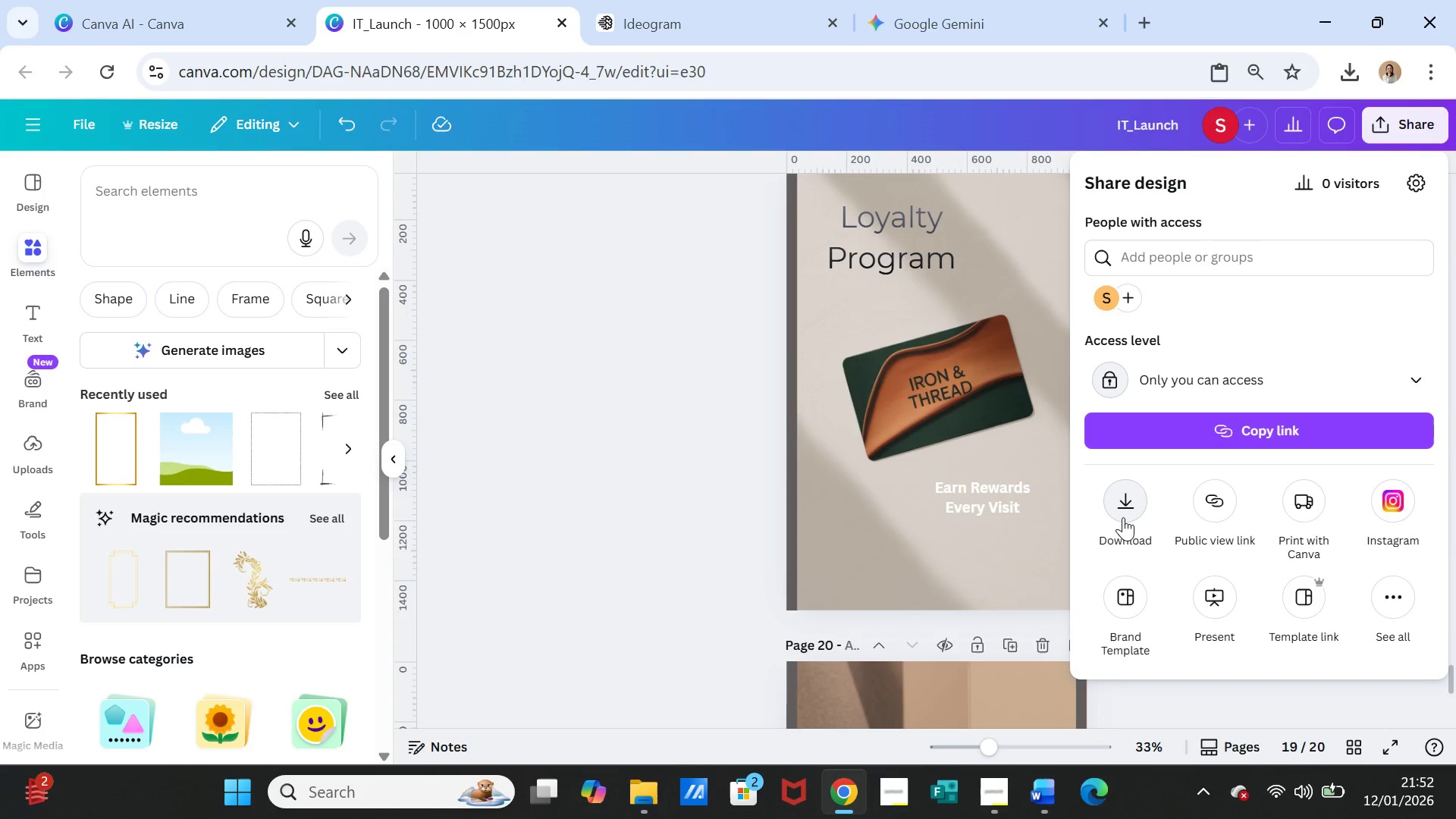 
left_click([1122, 514])
 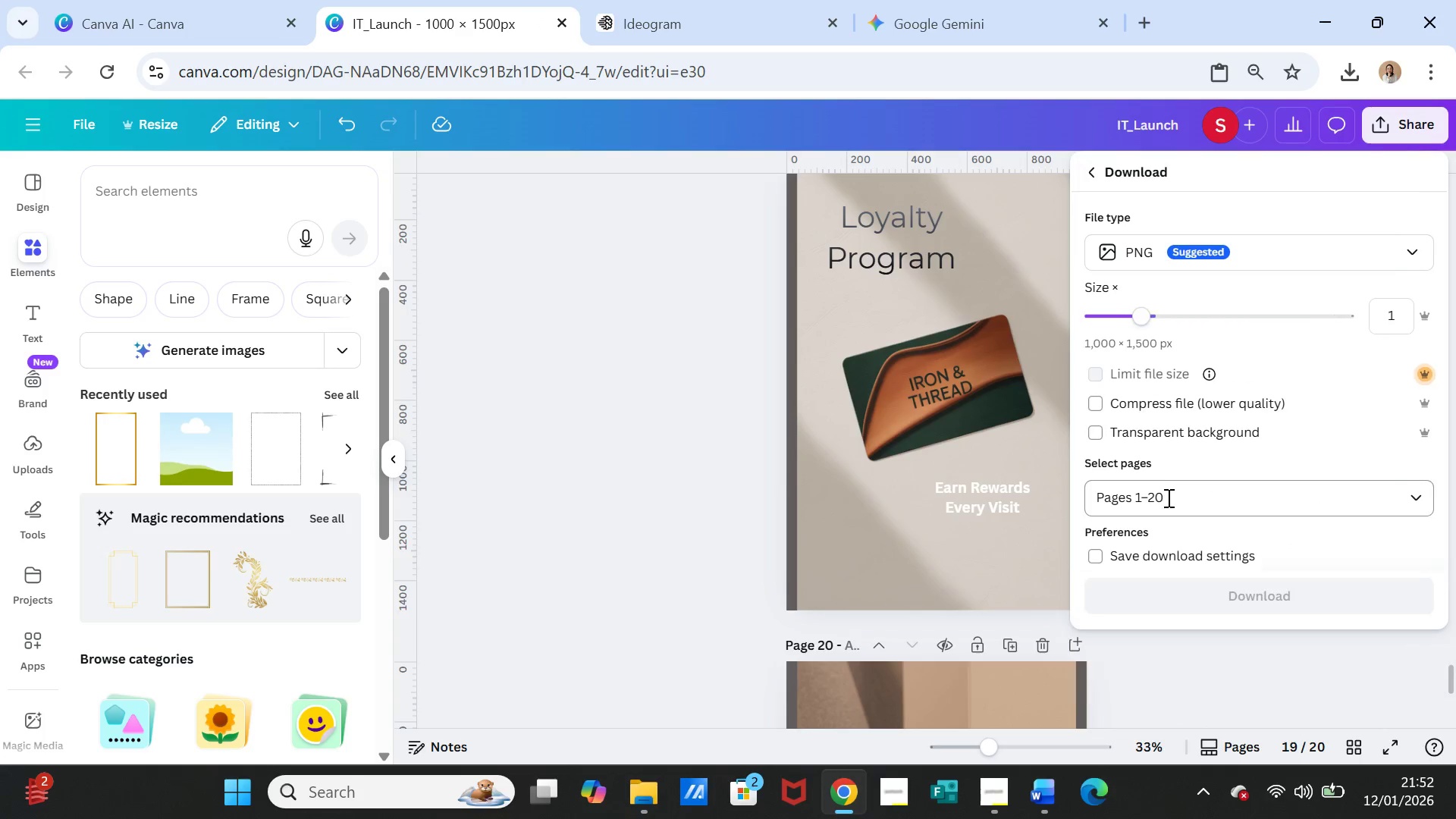 
scroll: coordinate [1268, 520], scroll_direction: down, amount: 3.0
 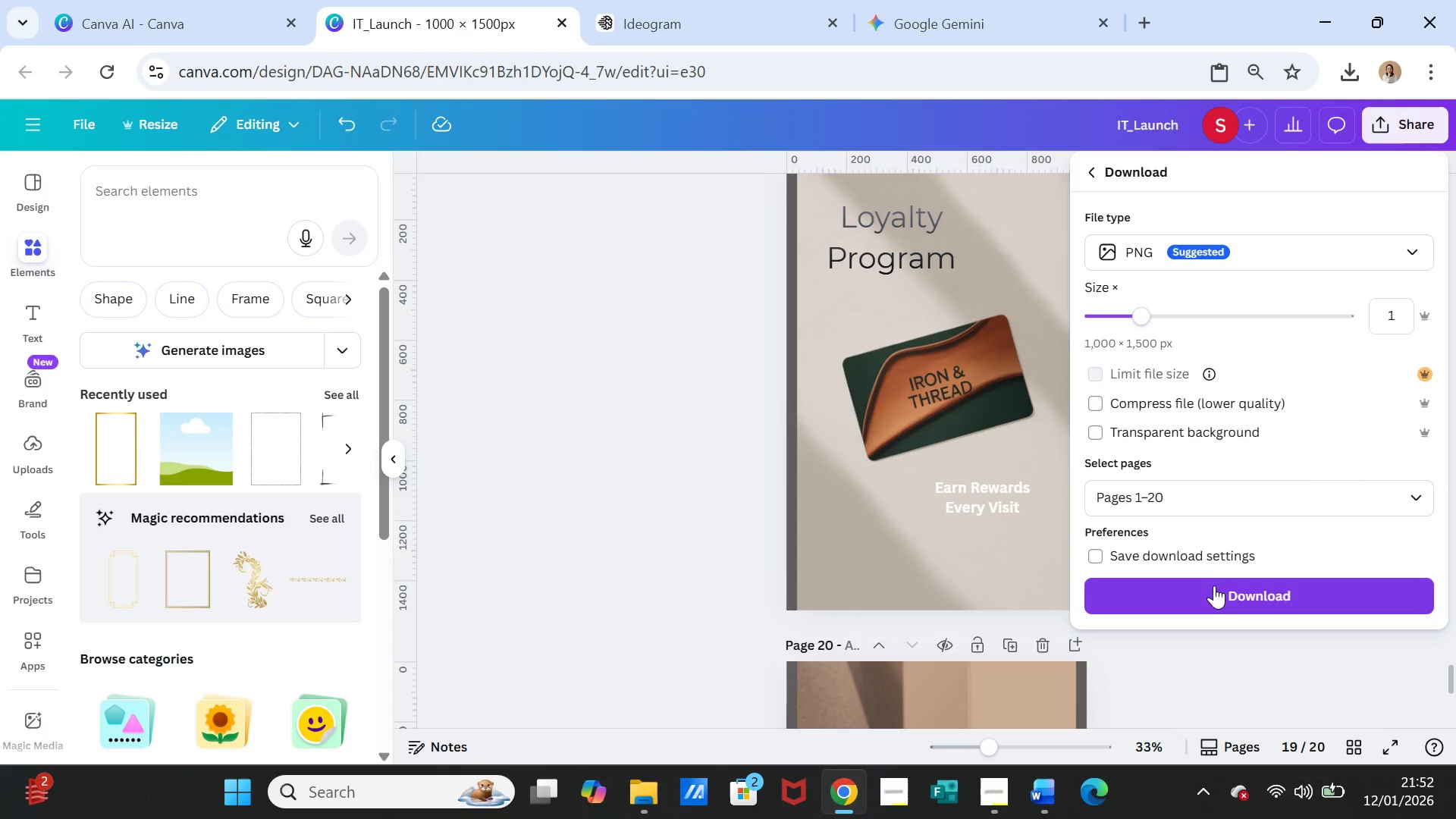 
left_click([1214, 585])
 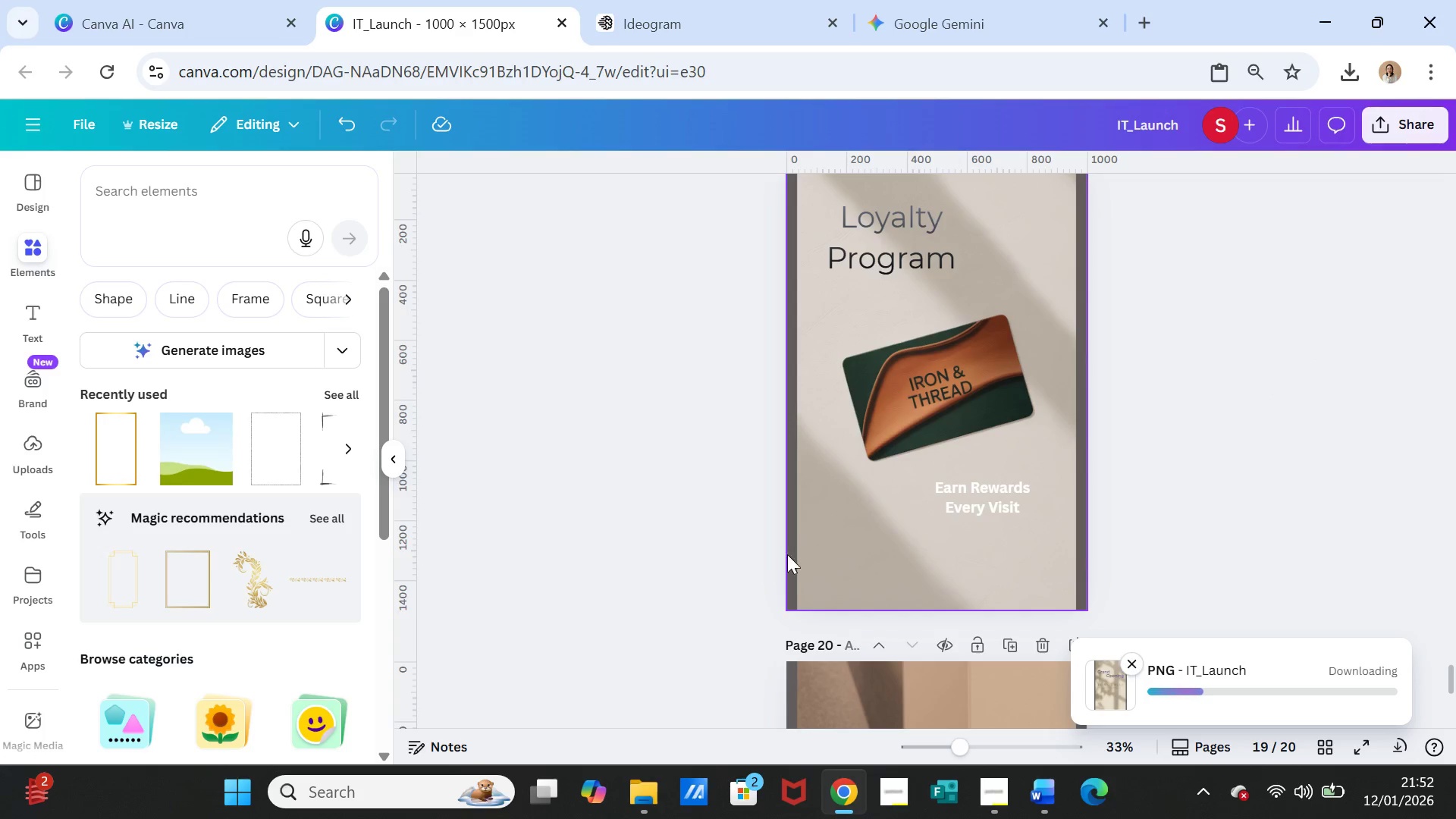 
left_click([990, 792])